 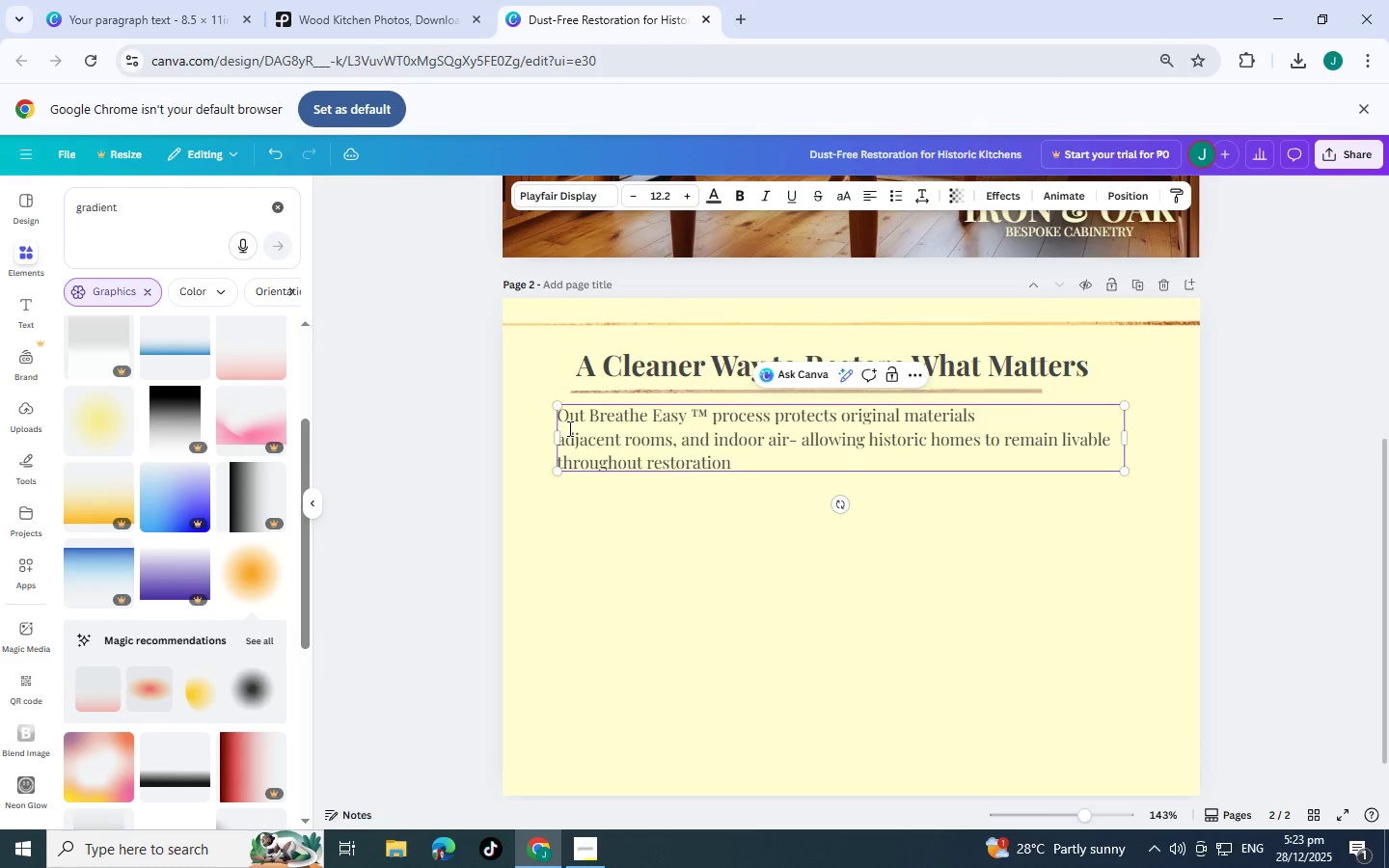 
key(Period)
 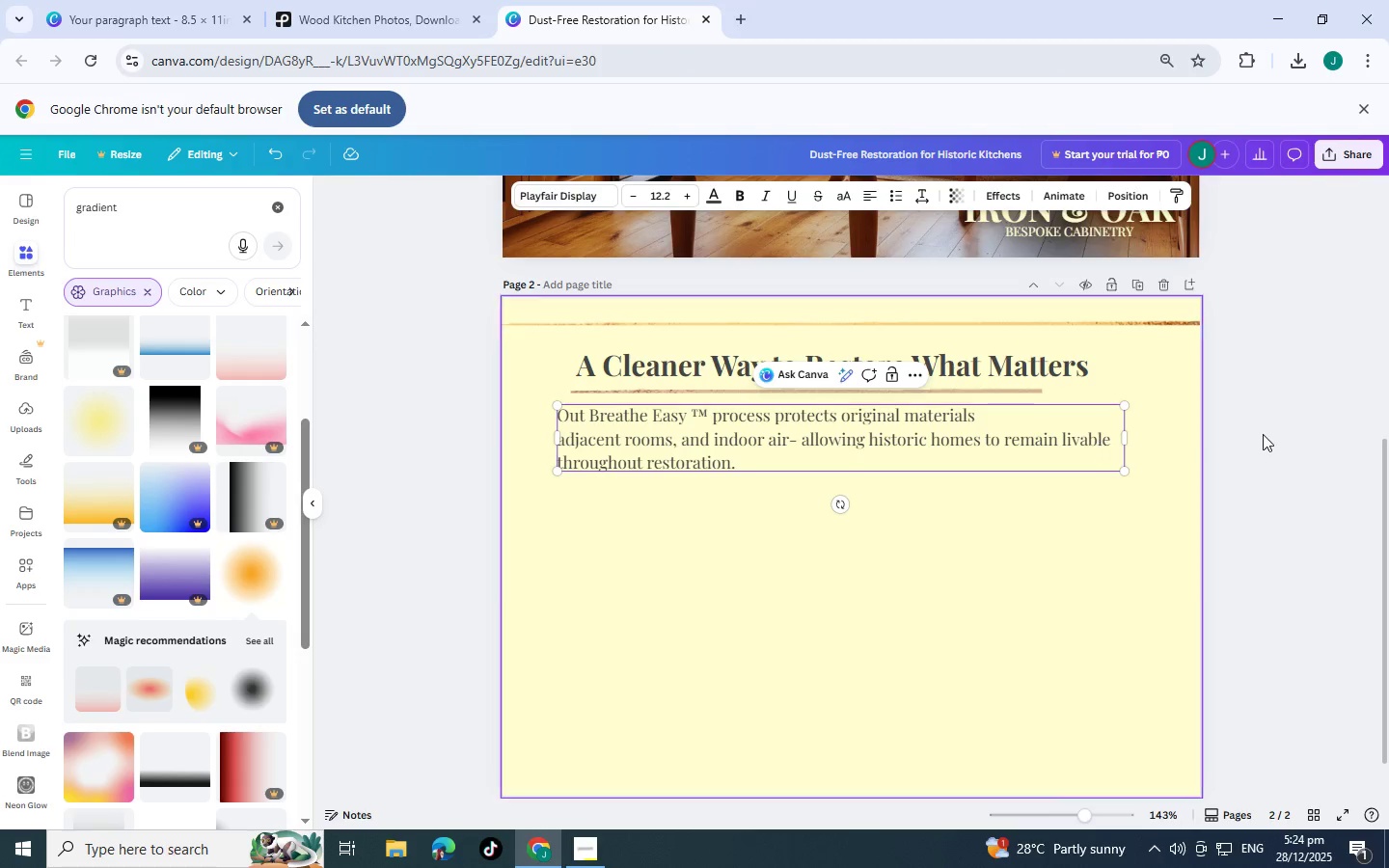 
wait(6.72)
 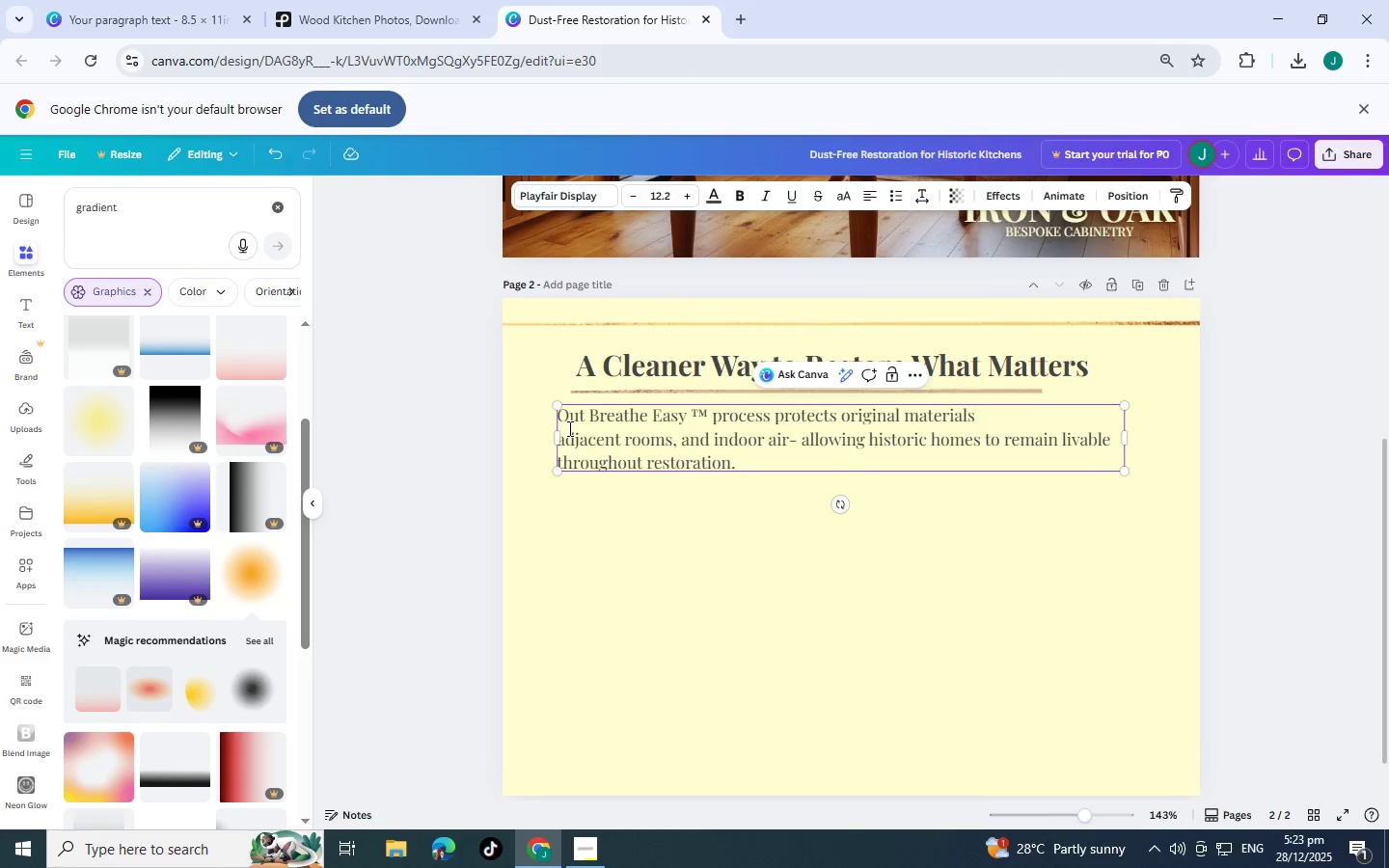 
left_click_drag(start_coordinate=[1125, 436], to_coordinate=[1003, 442])
 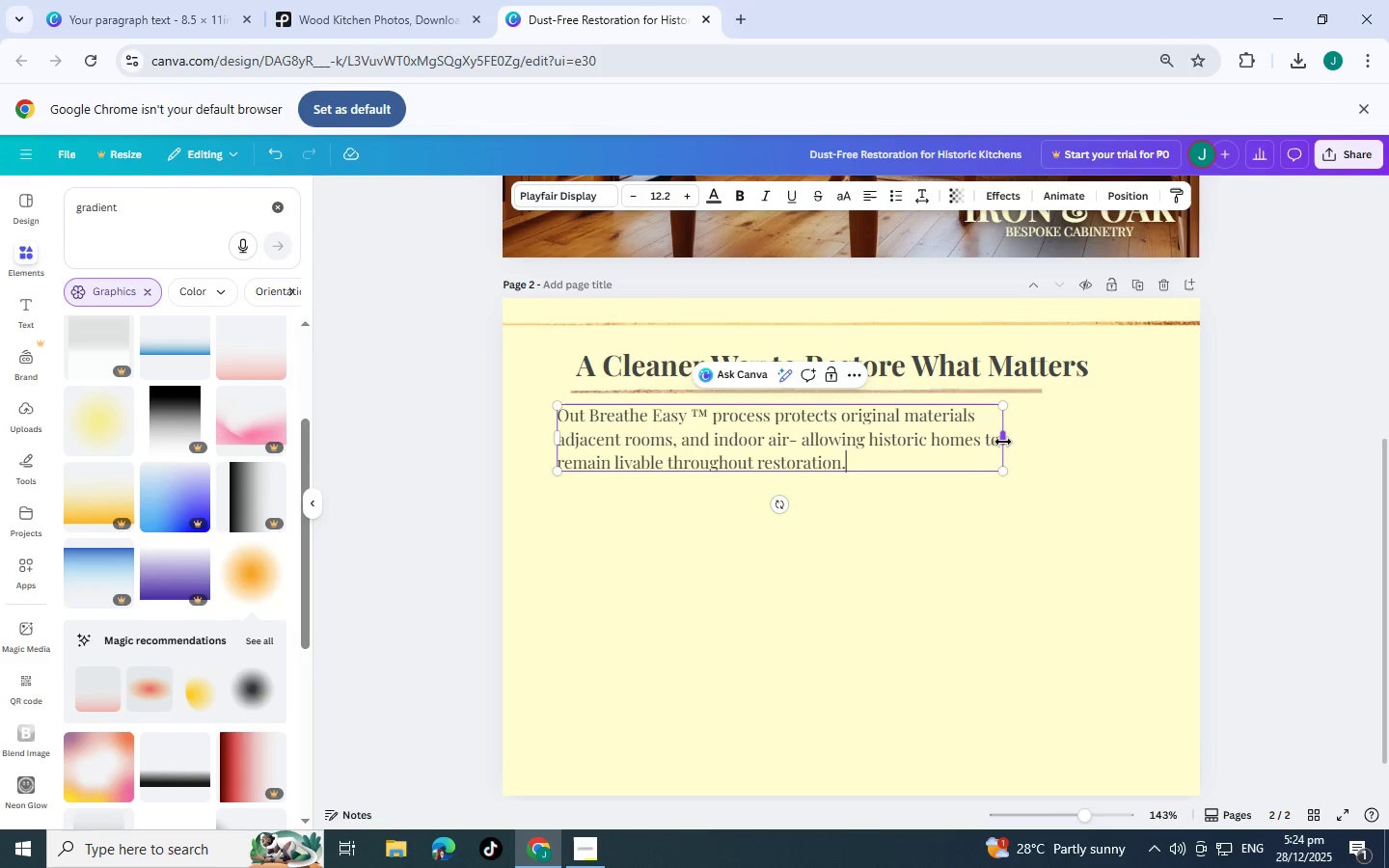 
left_click_drag(start_coordinate=[1003, 442], to_coordinate=[984, 442])
 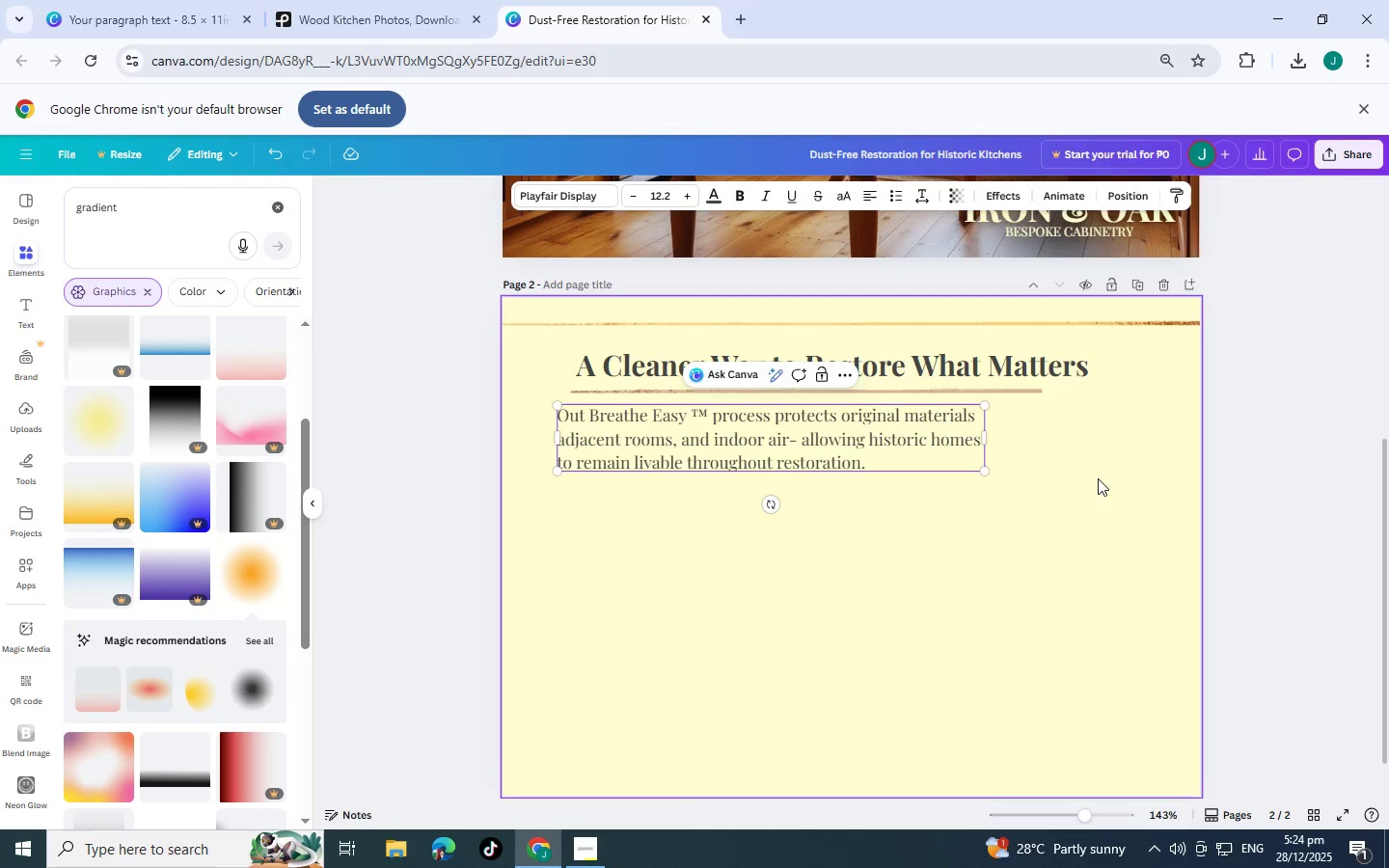 
left_click([1098, 478])
 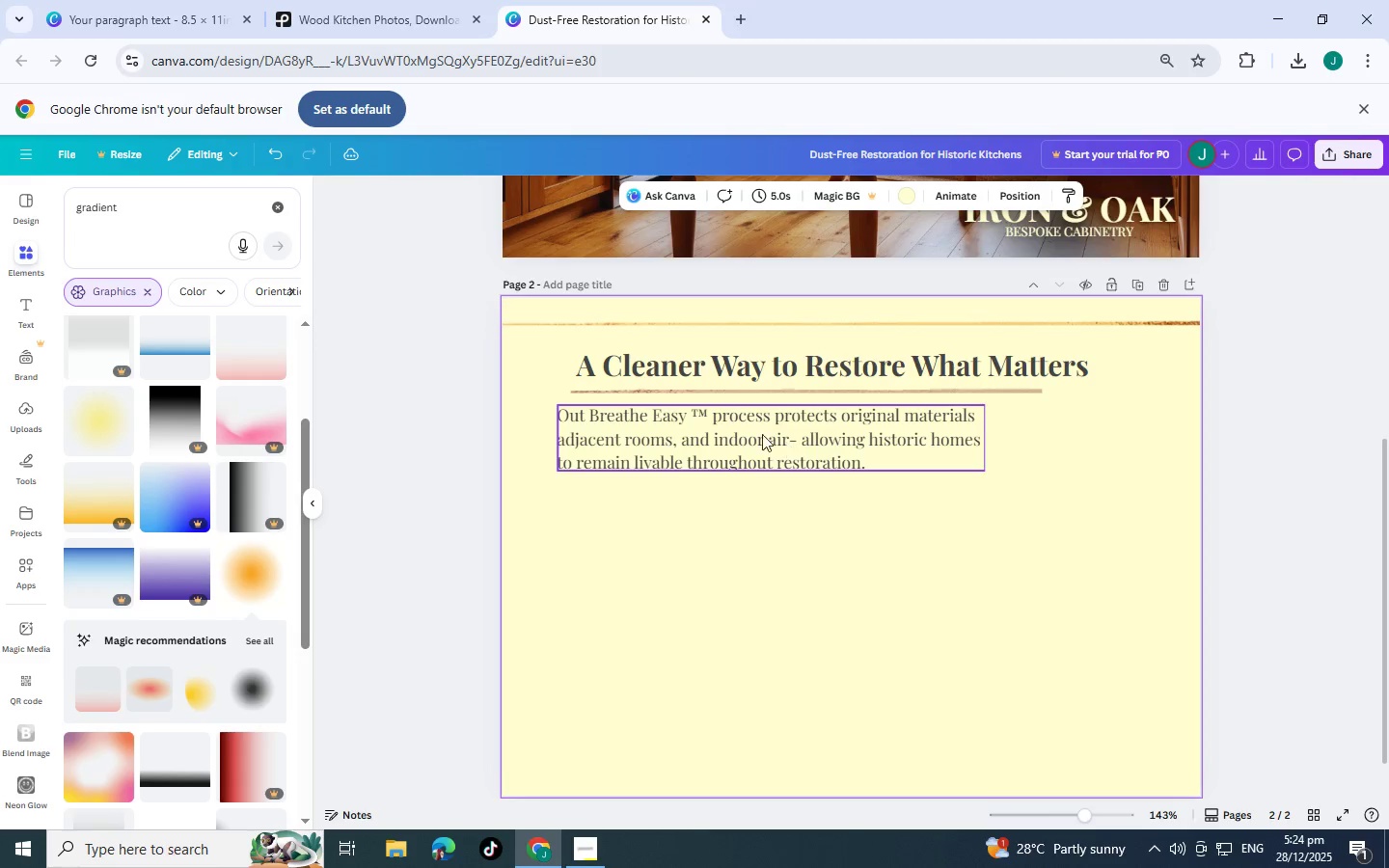 
left_click_drag(start_coordinate=[748, 427], to_coordinate=[738, 501])
 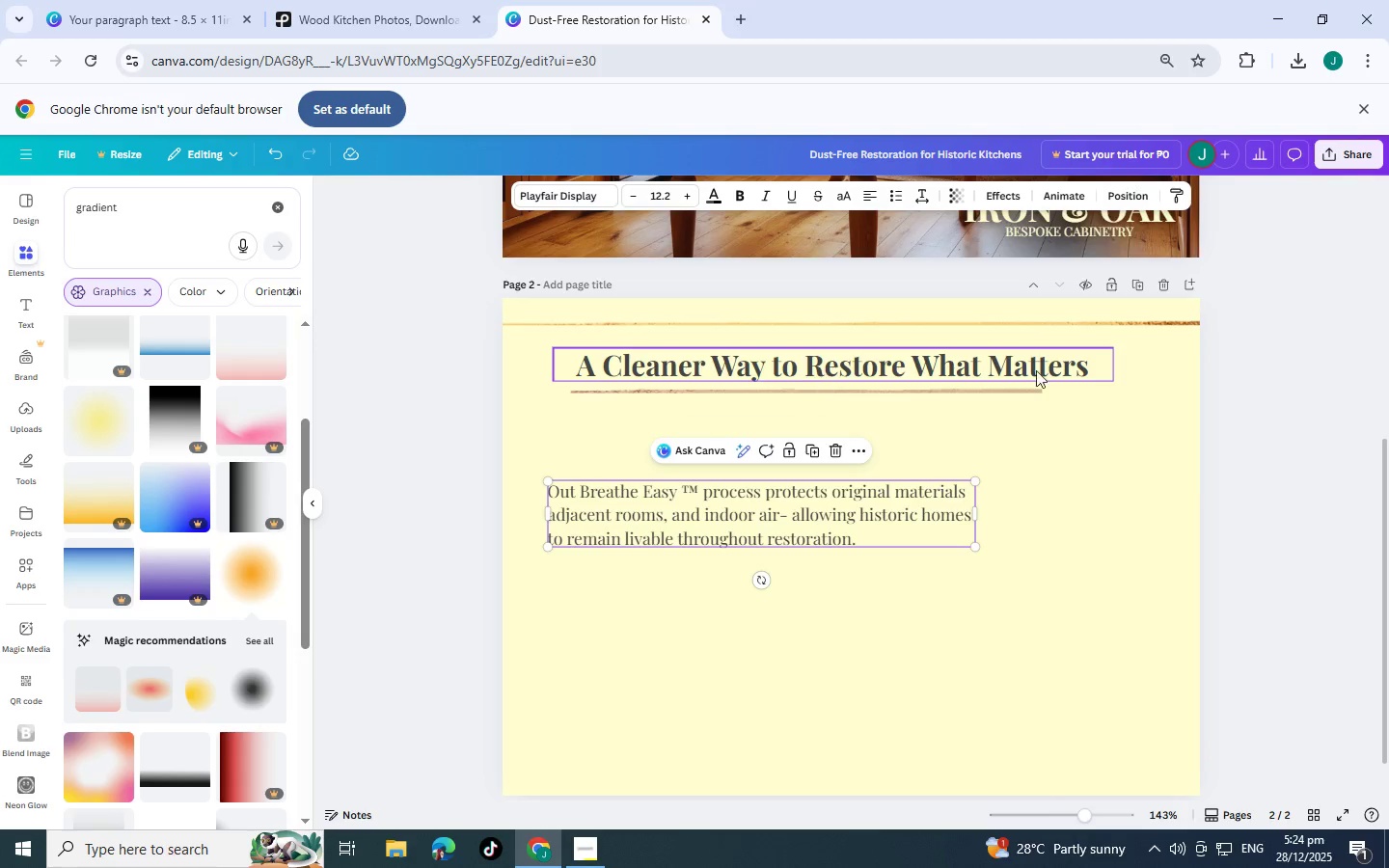 
left_click([1128, 368])
 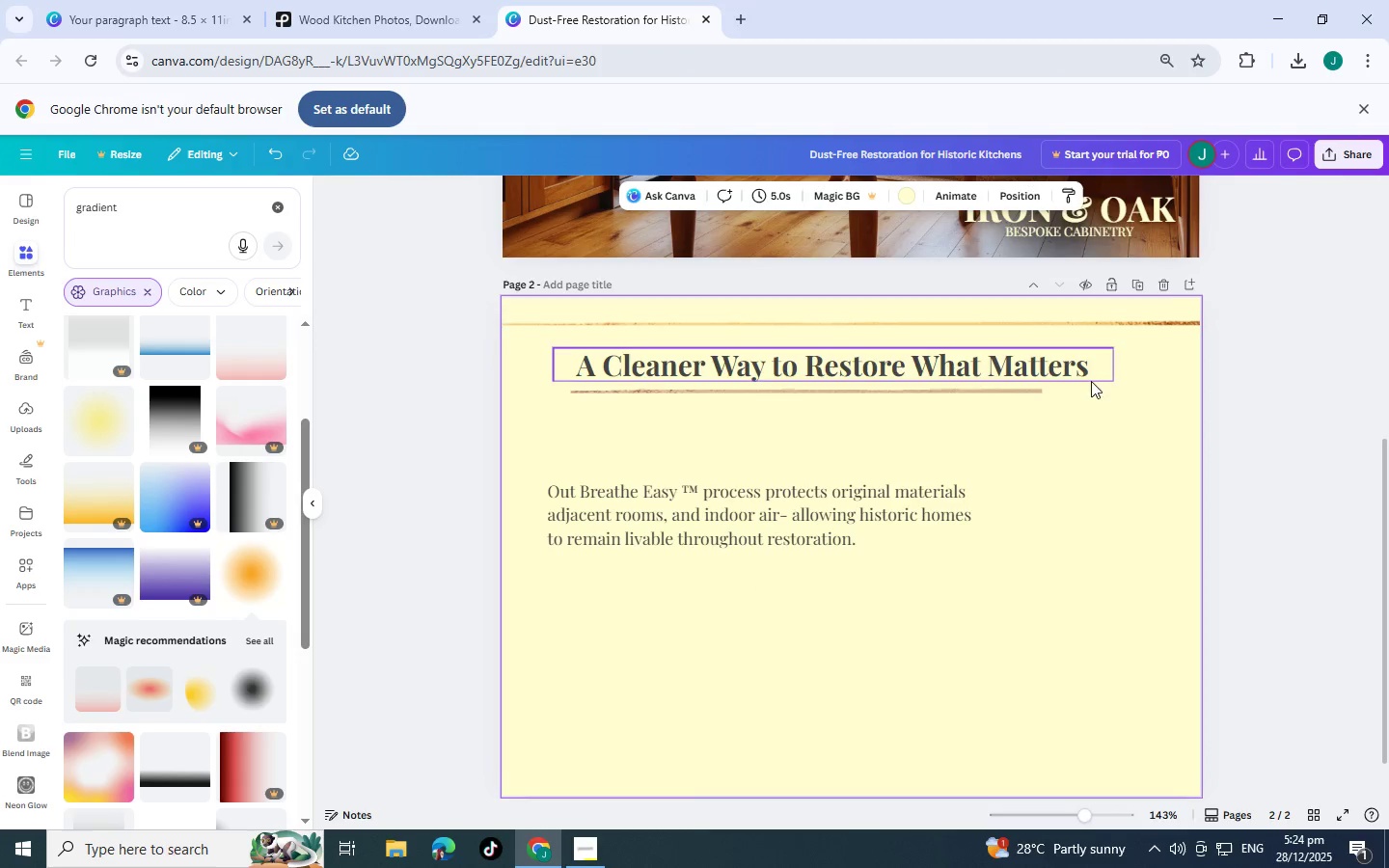 
left_click_drag(start_coordinate=[1085, 406], to_coordinate=[848, 349])
 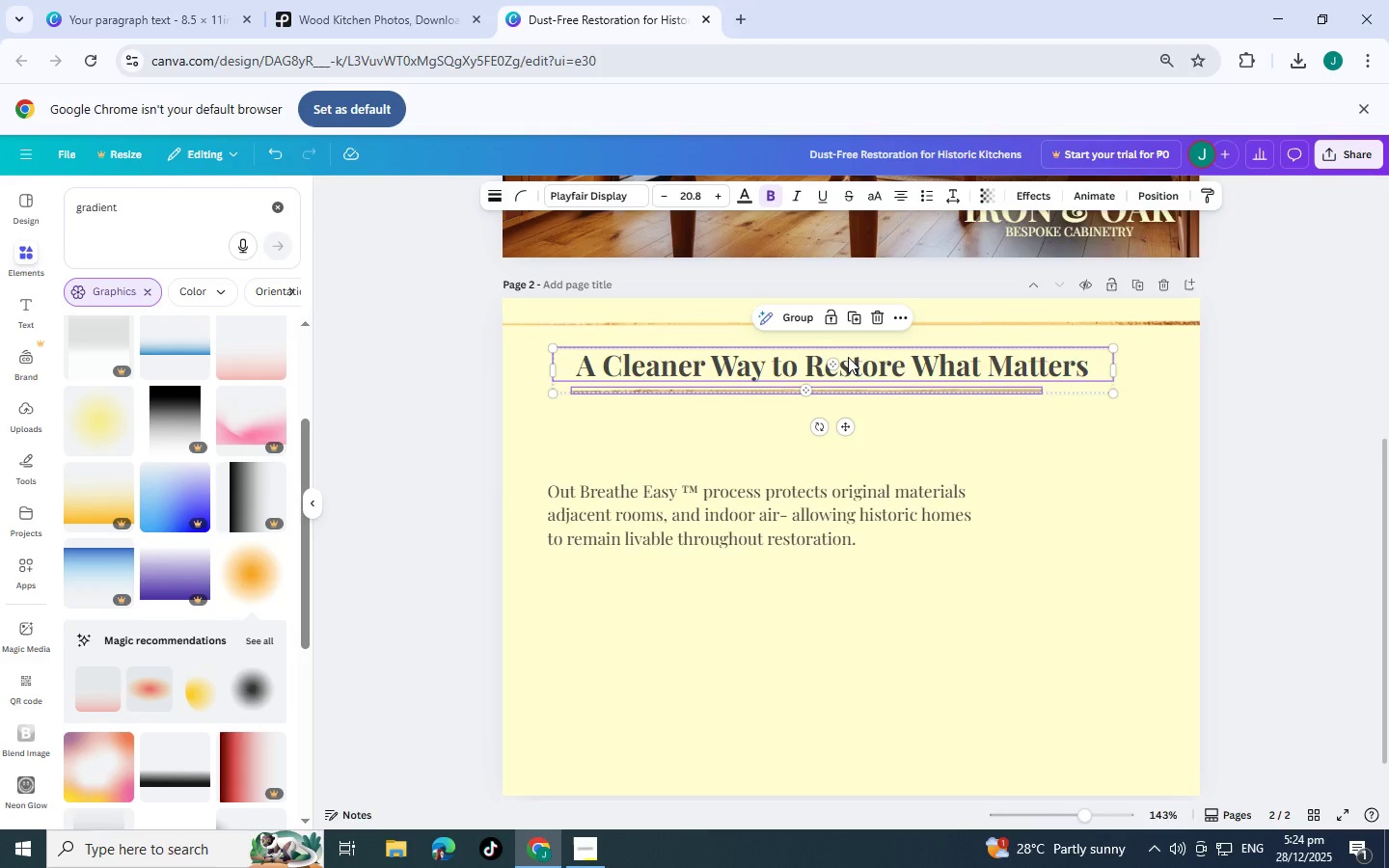 
left_click_drag(start_coordinate=[848, 357], to_coordinate=[803, 372])
 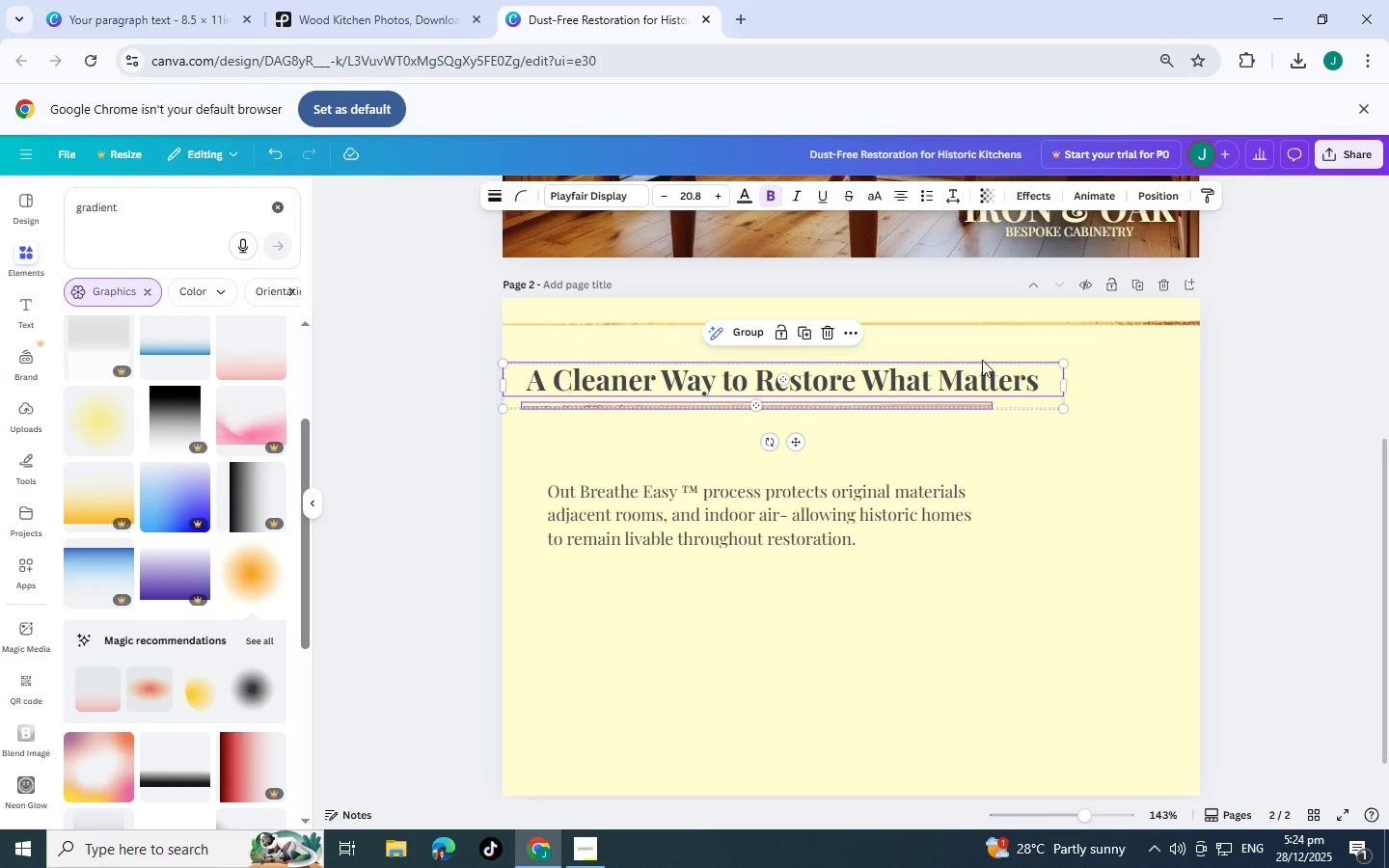 
left_click([982, 360])
 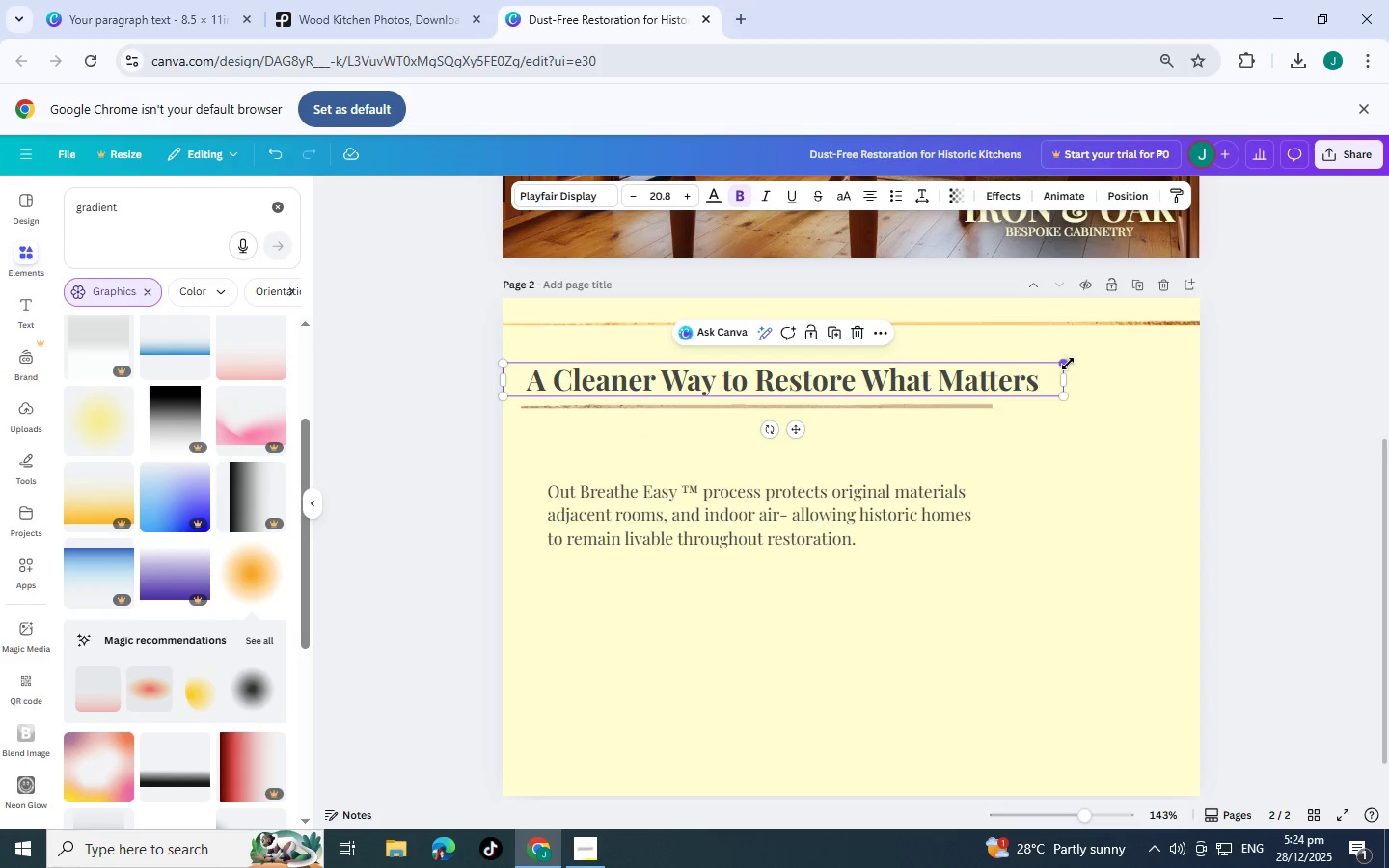 
left_click_drag(start_coordinate=[1068, 364], to_coordinate=[952, 369])
 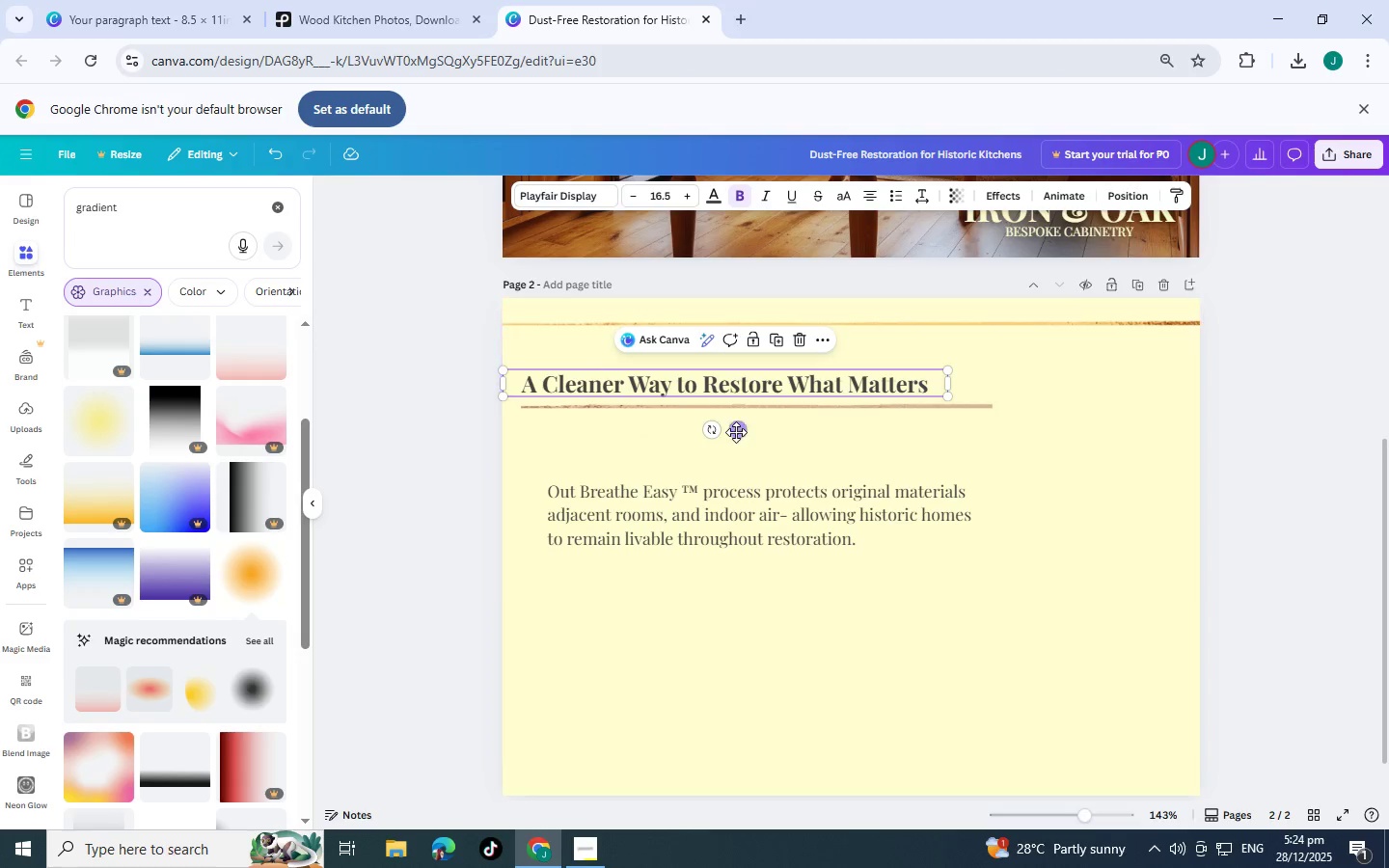 
left_click_drag(start_coordinate=[738, 433], to_coordinate=[766, 432])
 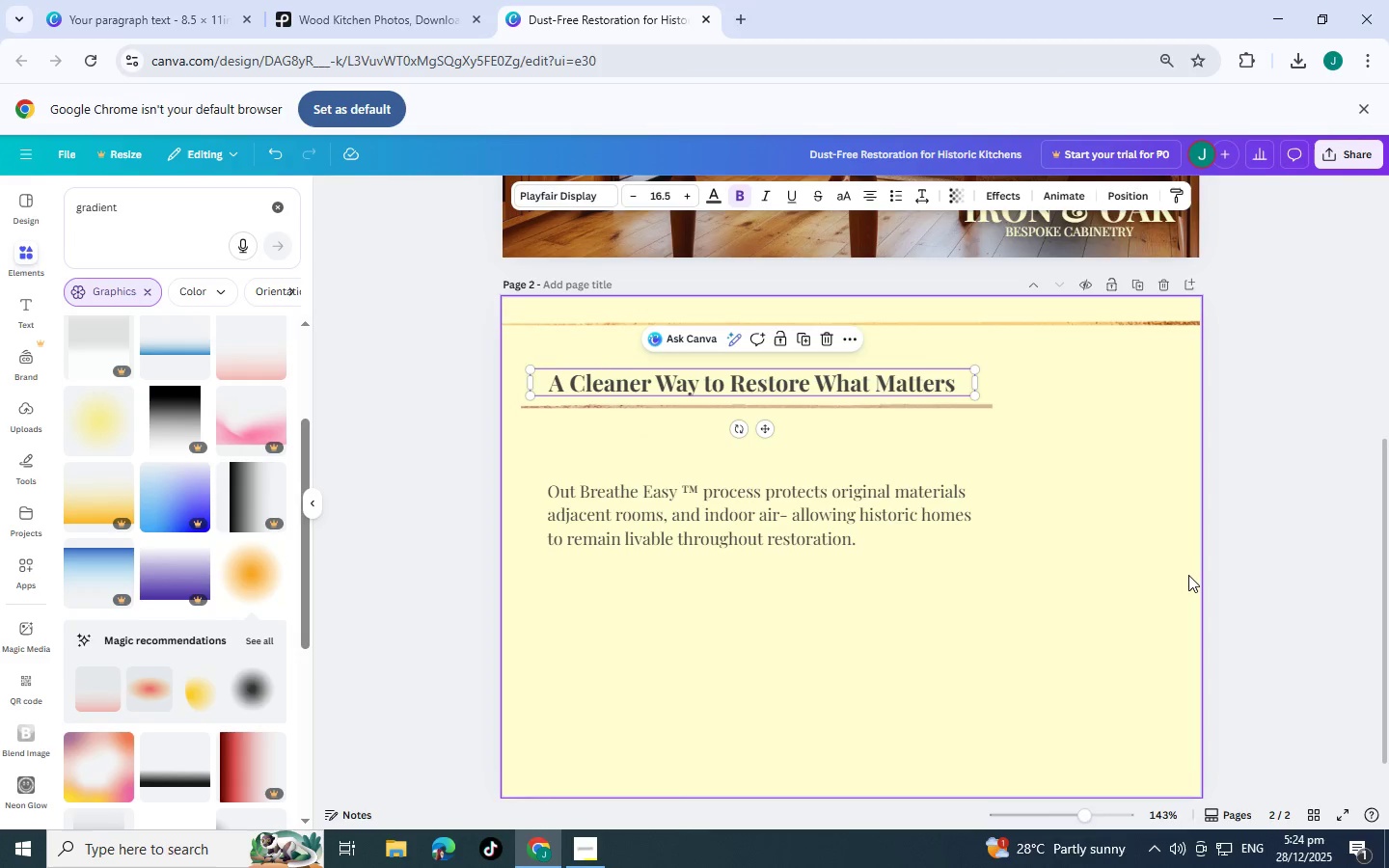 
left_click([1188, 575])
 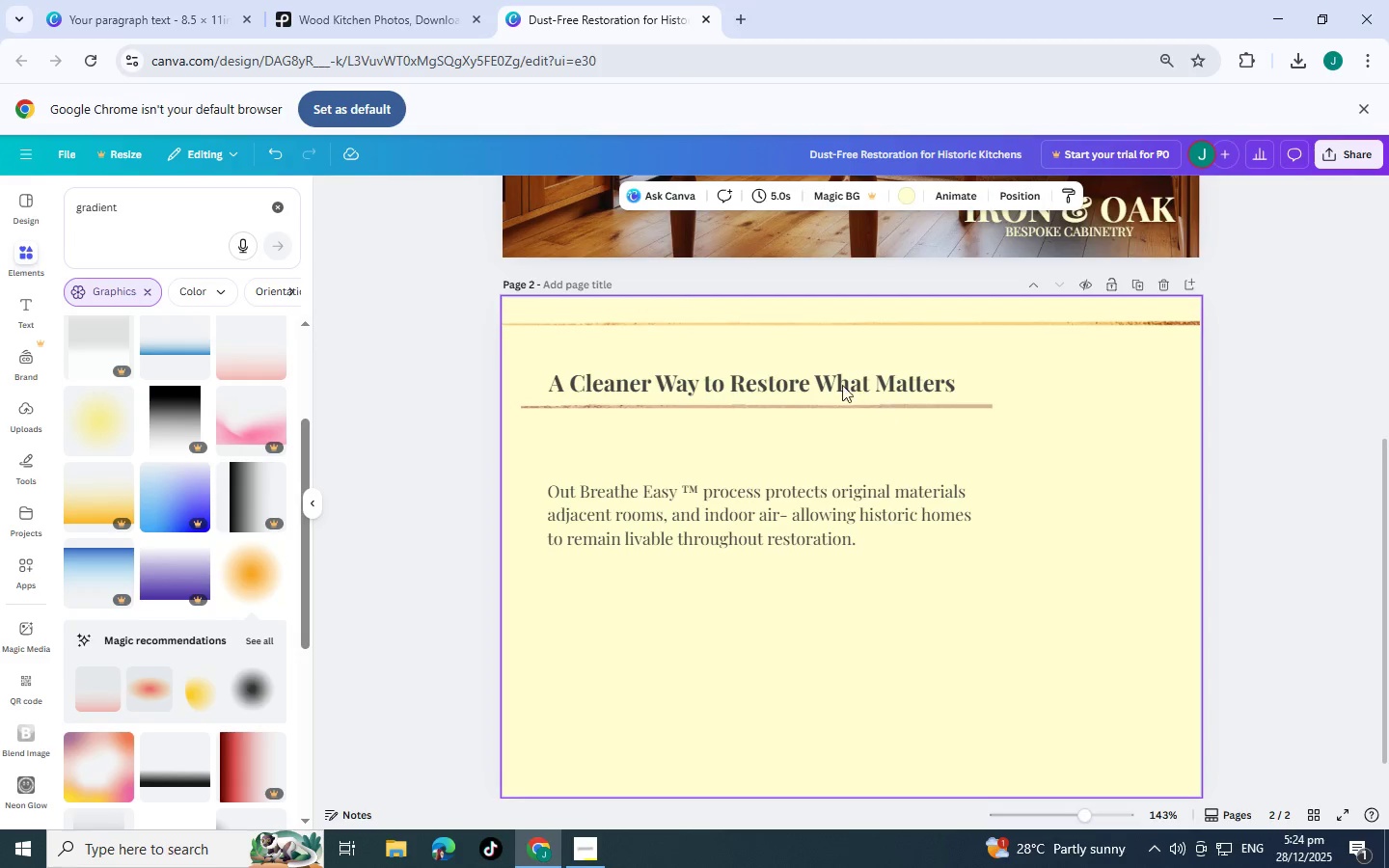 
scroll: coordinate [794, 405], scroll_direction: up, amount: 4.0
 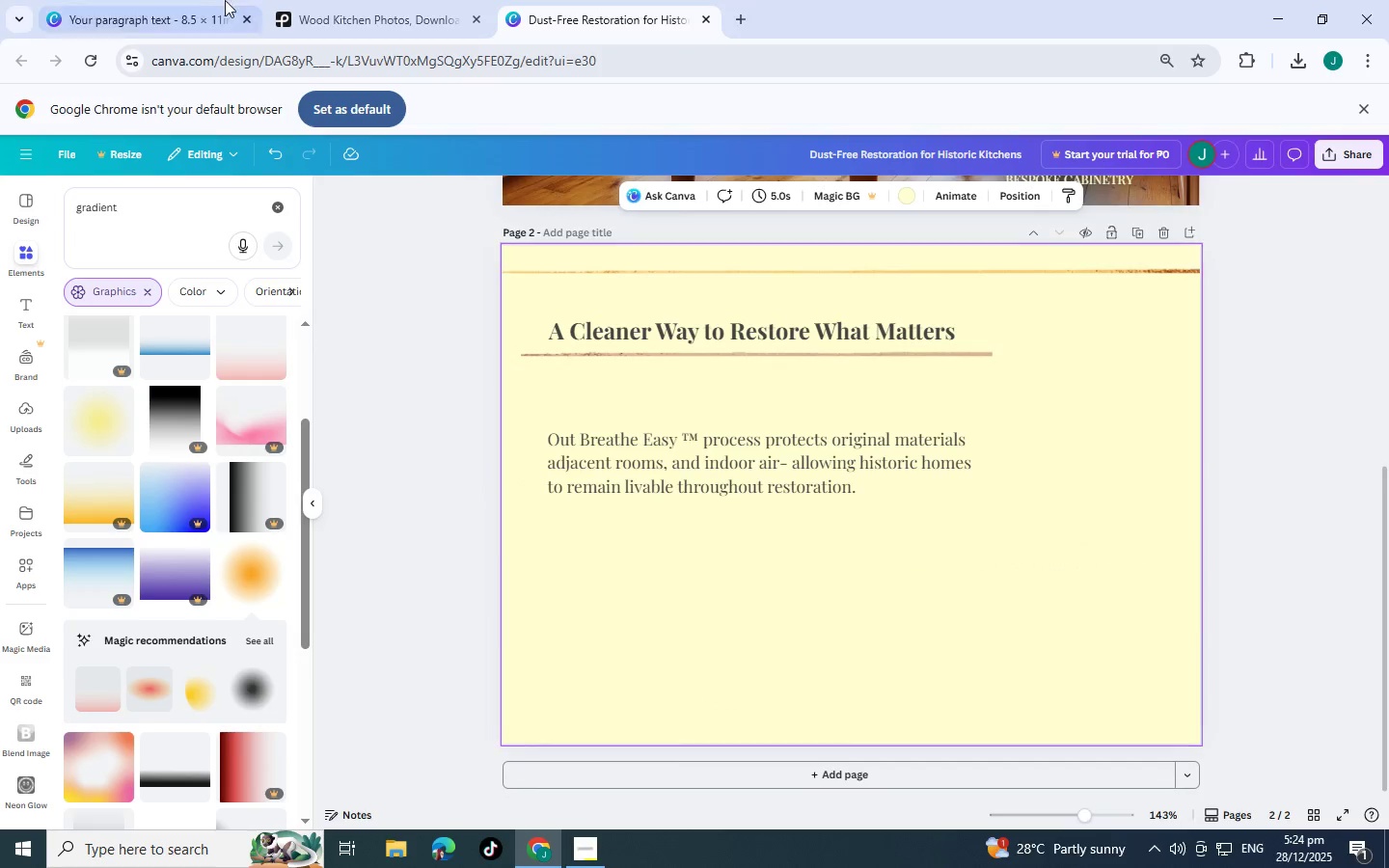 
left_click([204, 0])
 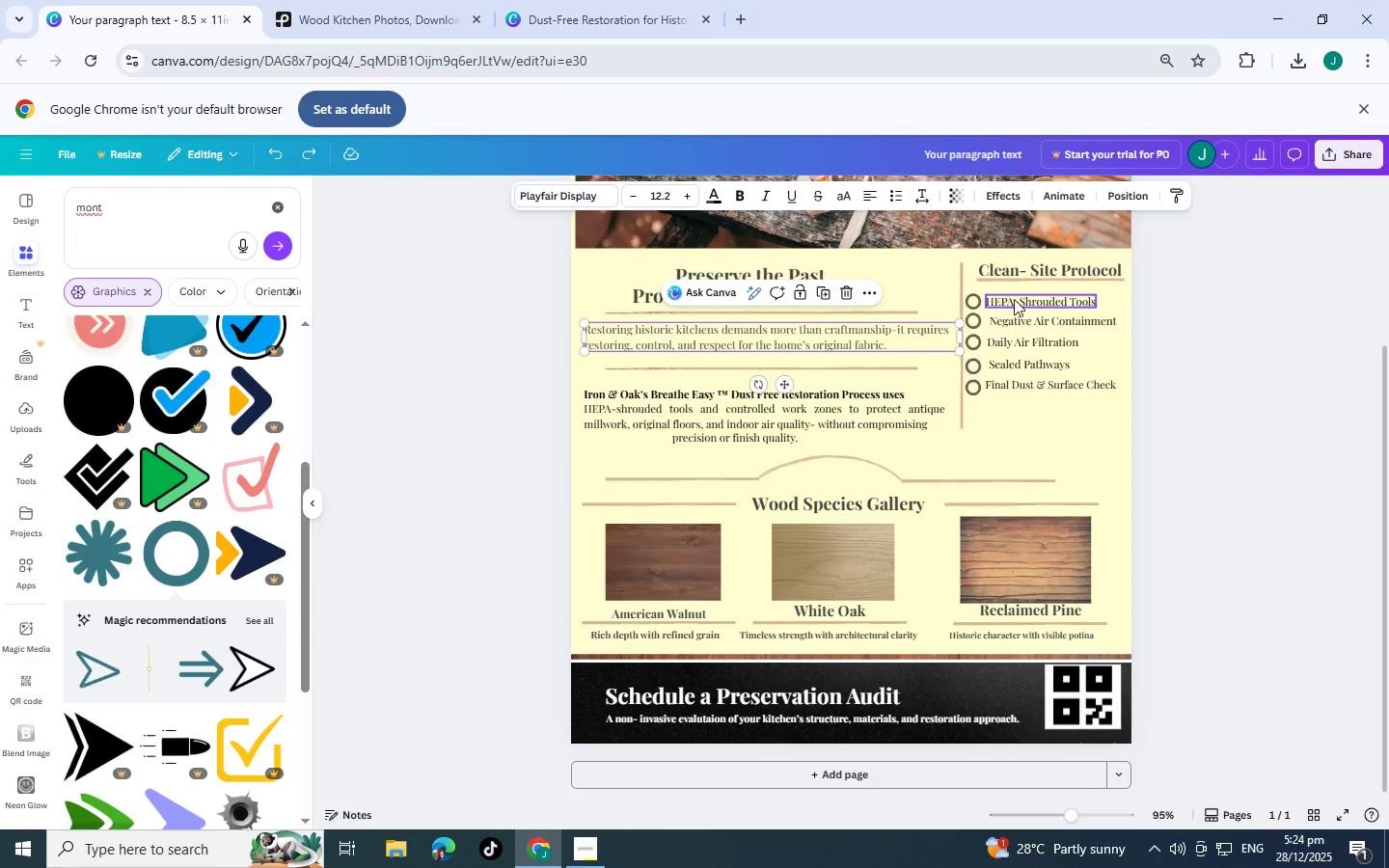 
left_click([1020, 281])
 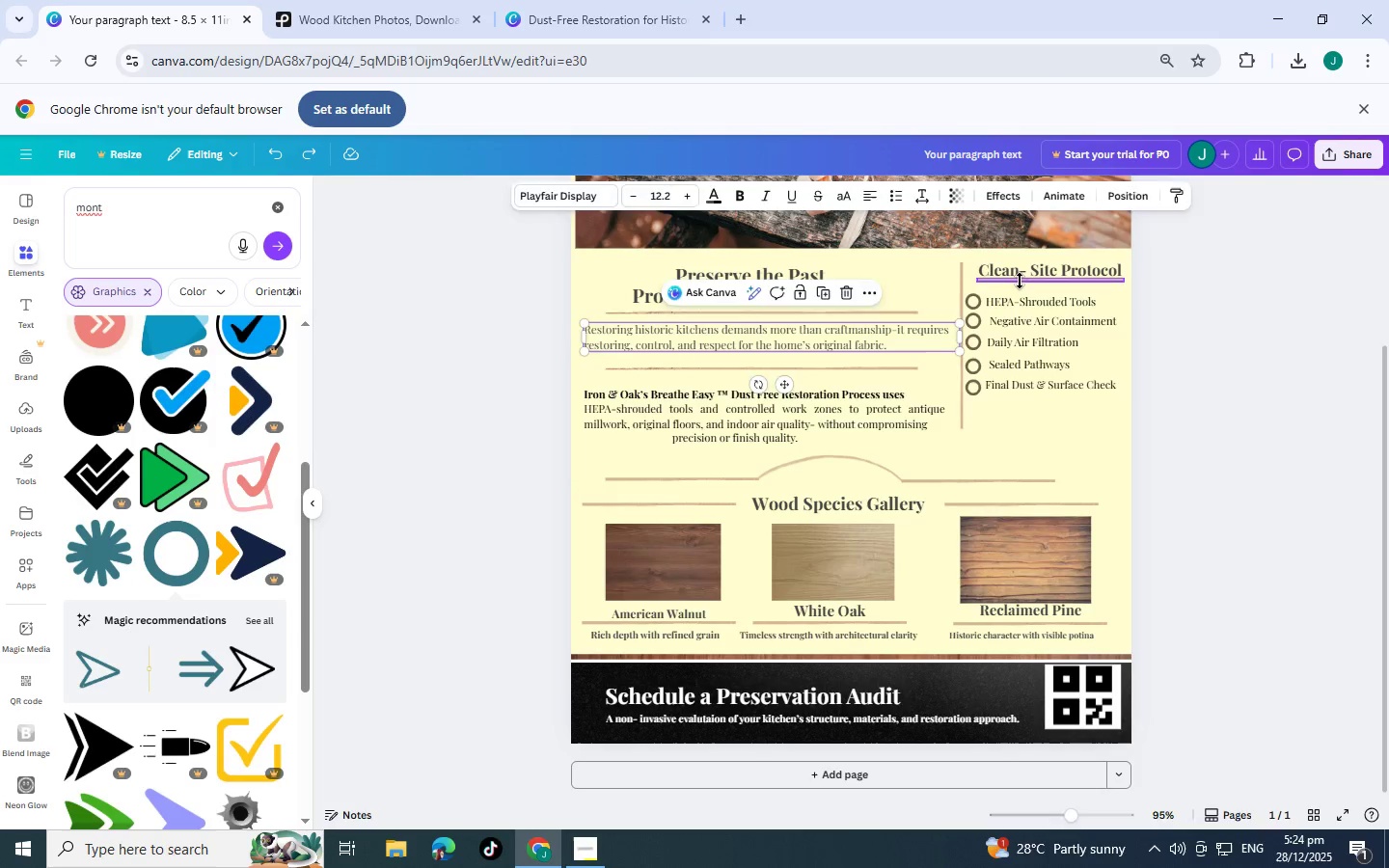 
key(Control+C)
 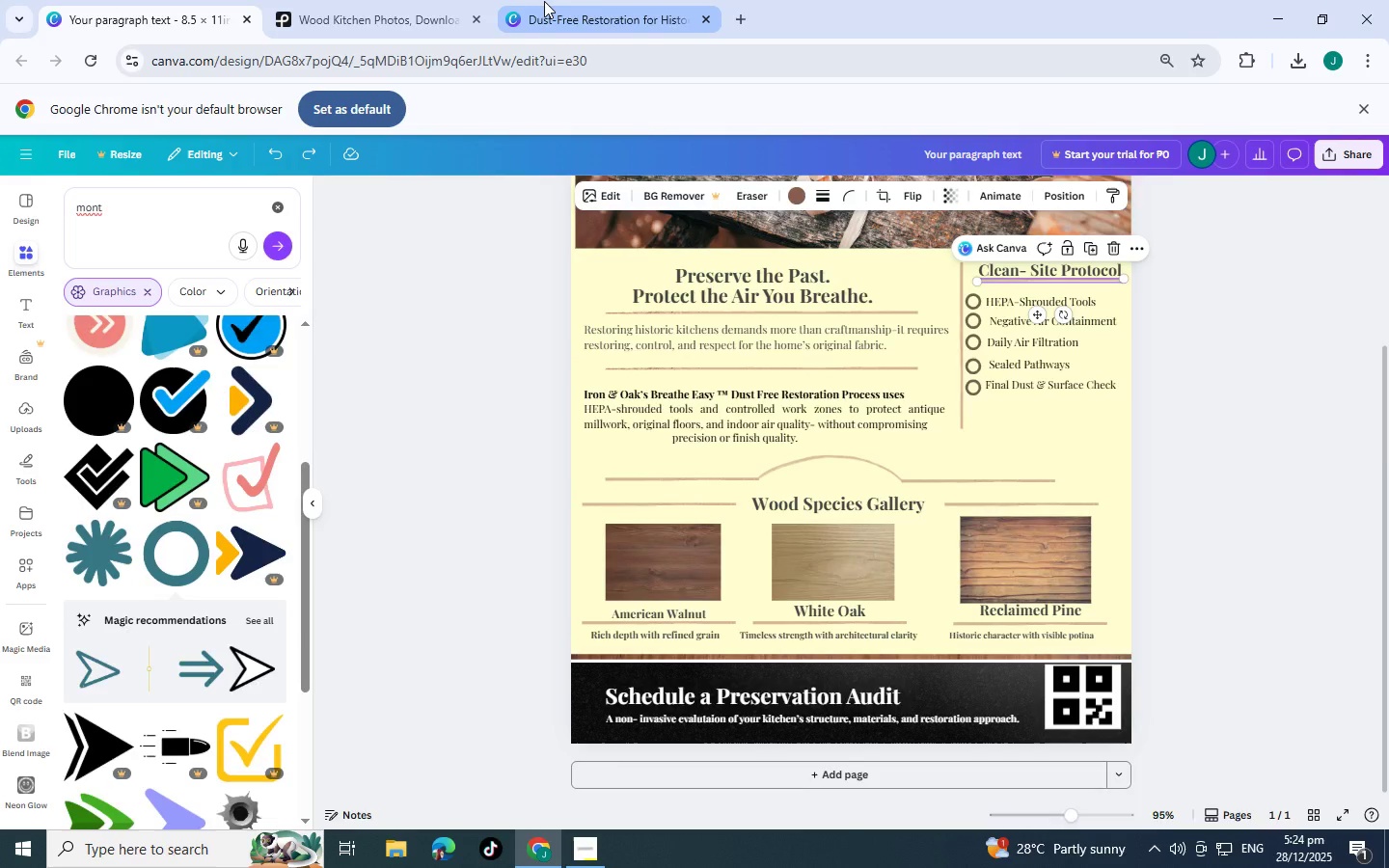 
left_click([544, 1])
 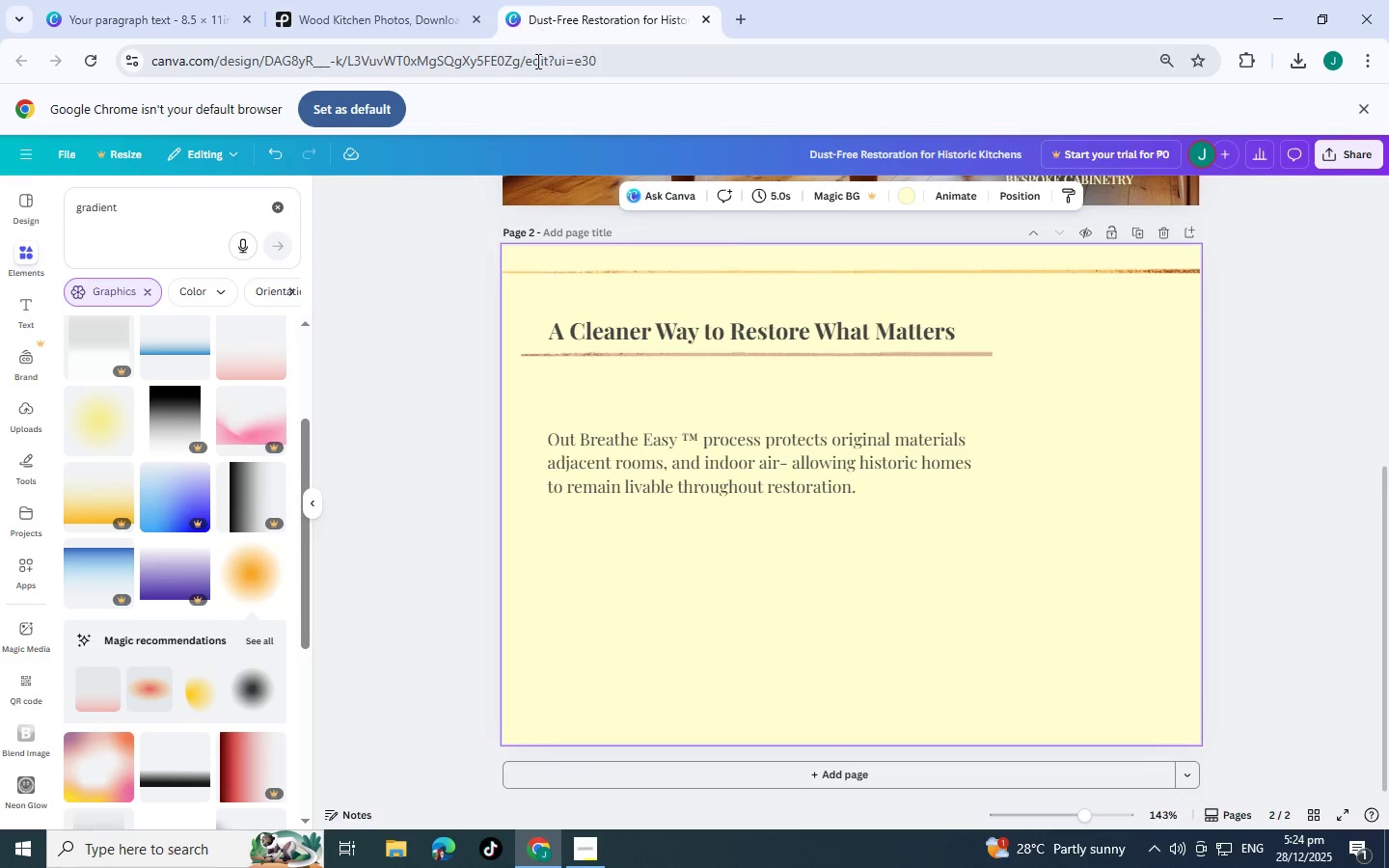 
key(Control+V)
 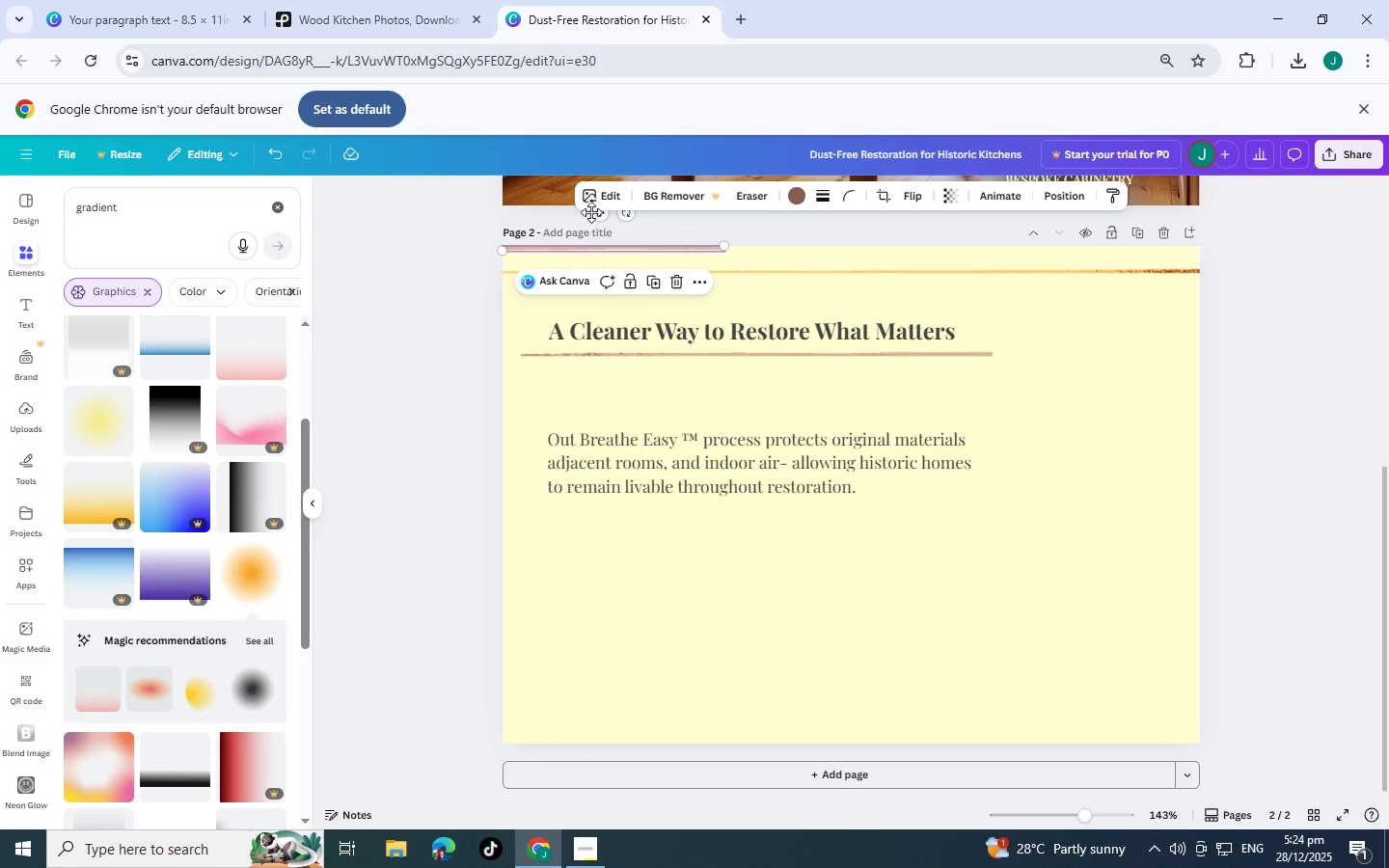 
left_click_drag(start_coordinate=[599, 217], to_coordinate=[1046, 420])
 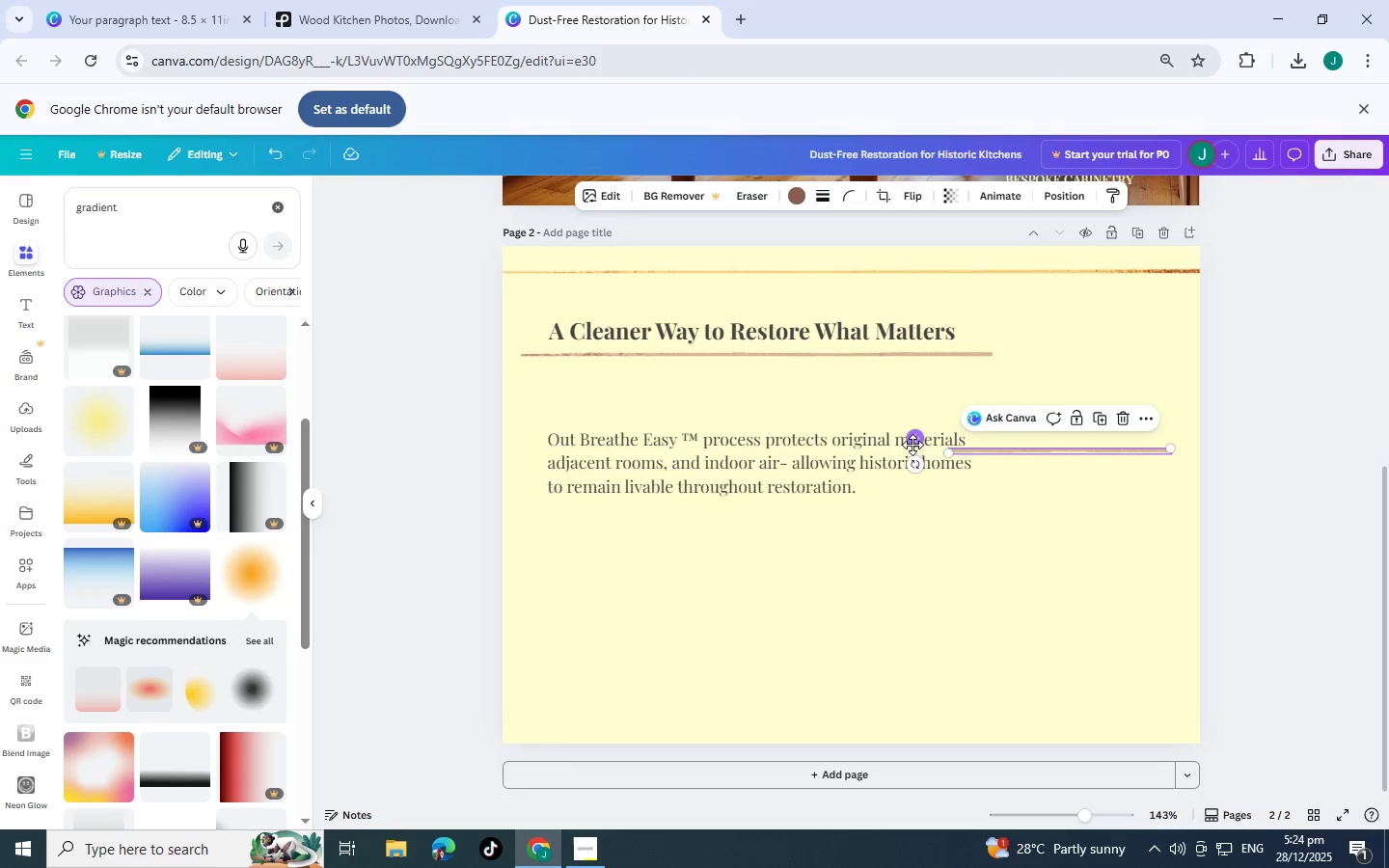 
left_click_drag(start_coordinate=[919, 467], to_coordinate=[1043, 338])
 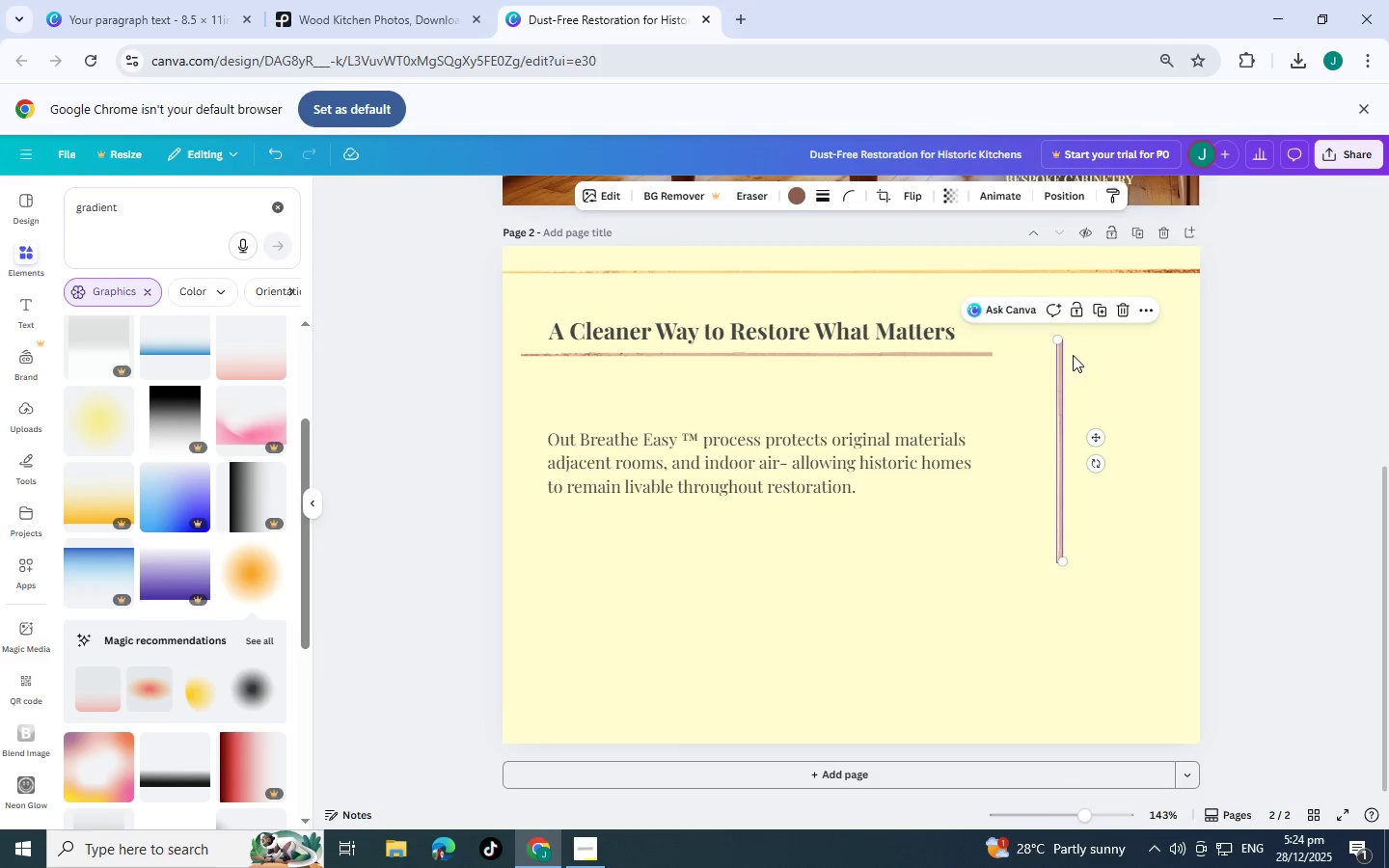 
left_click_drag(start_coordinate=[1097, 434], to_coordinate=[1050, 474])
 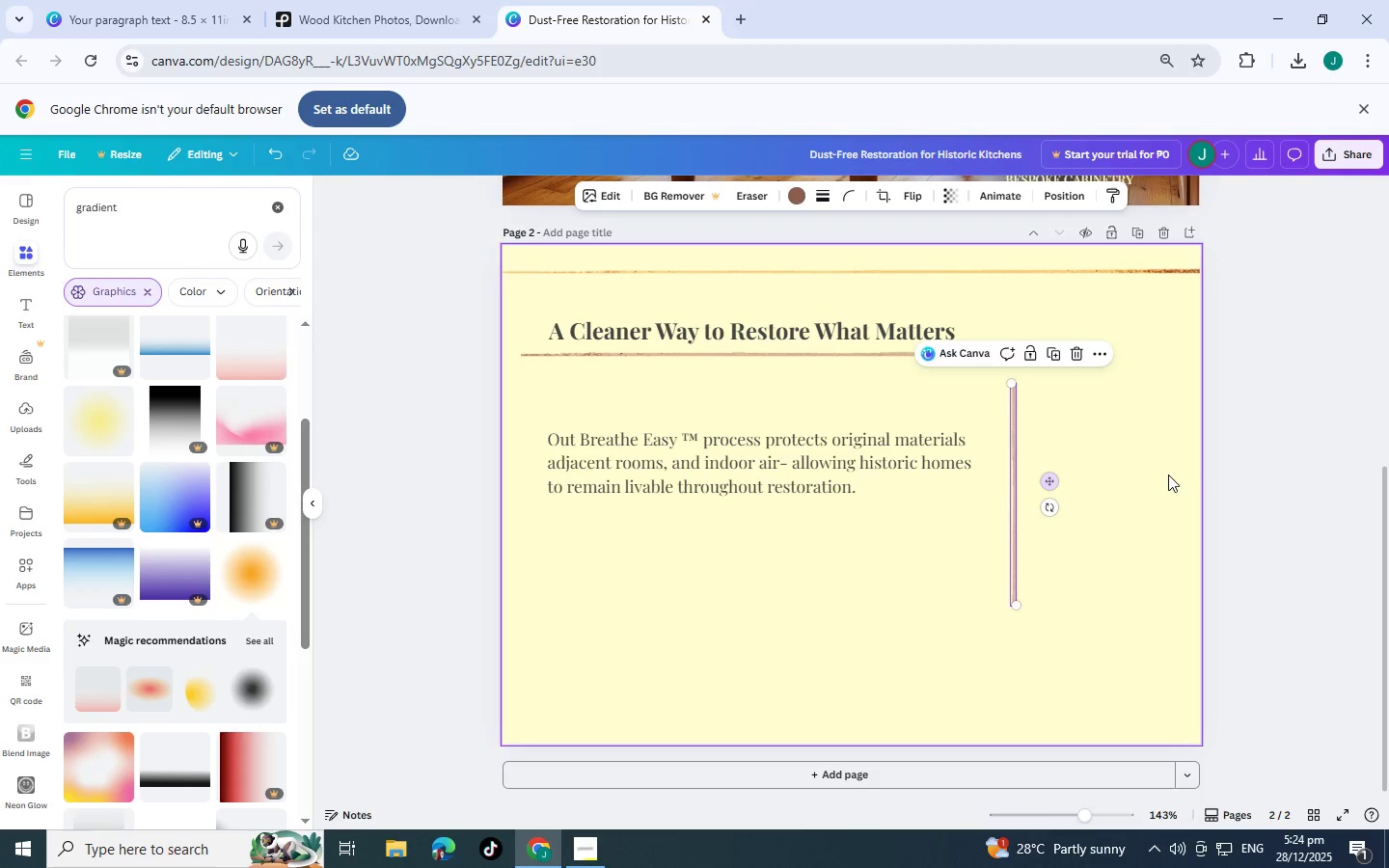 
left_click([1168, 475])
 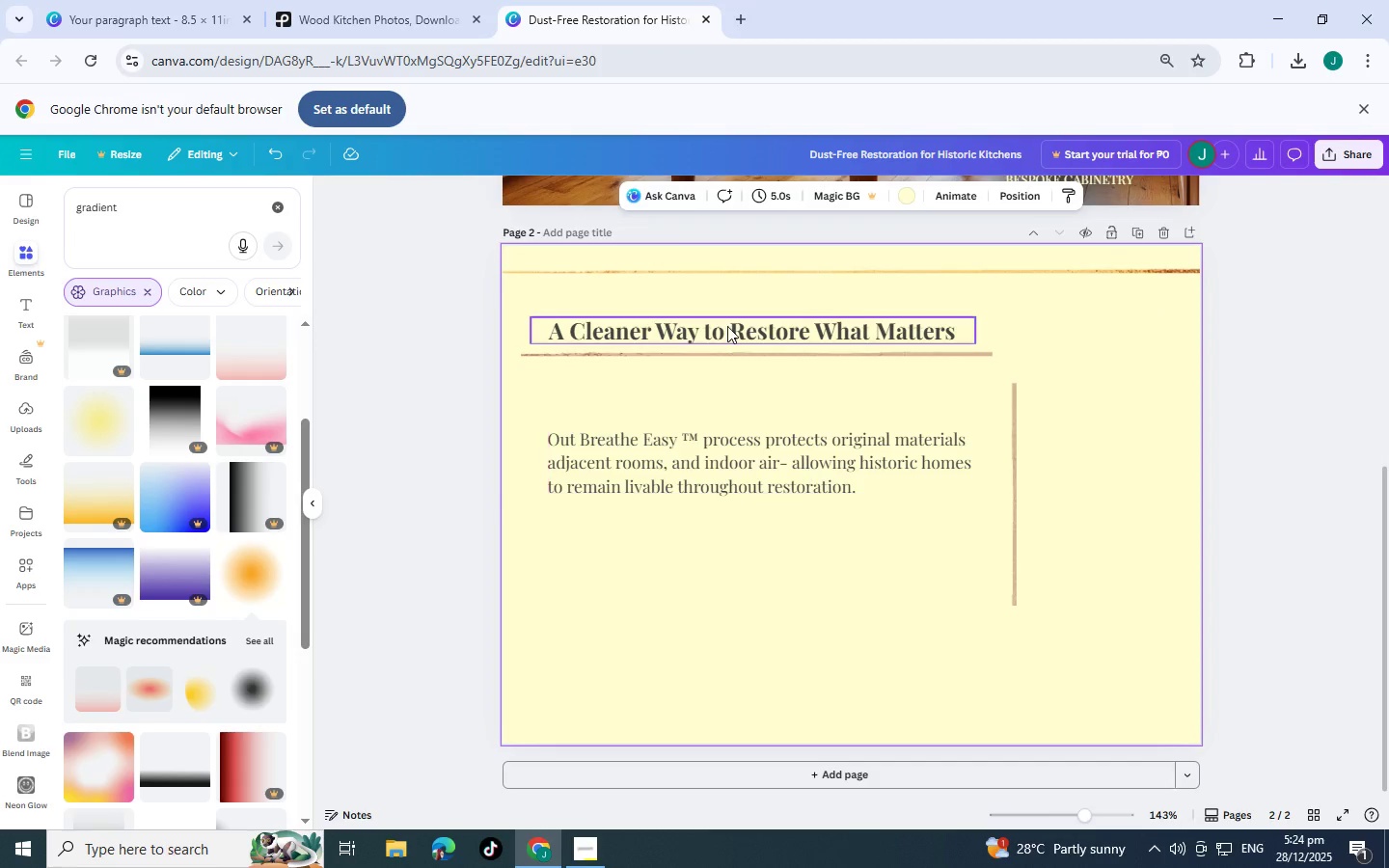 
left_click([727, 326])
 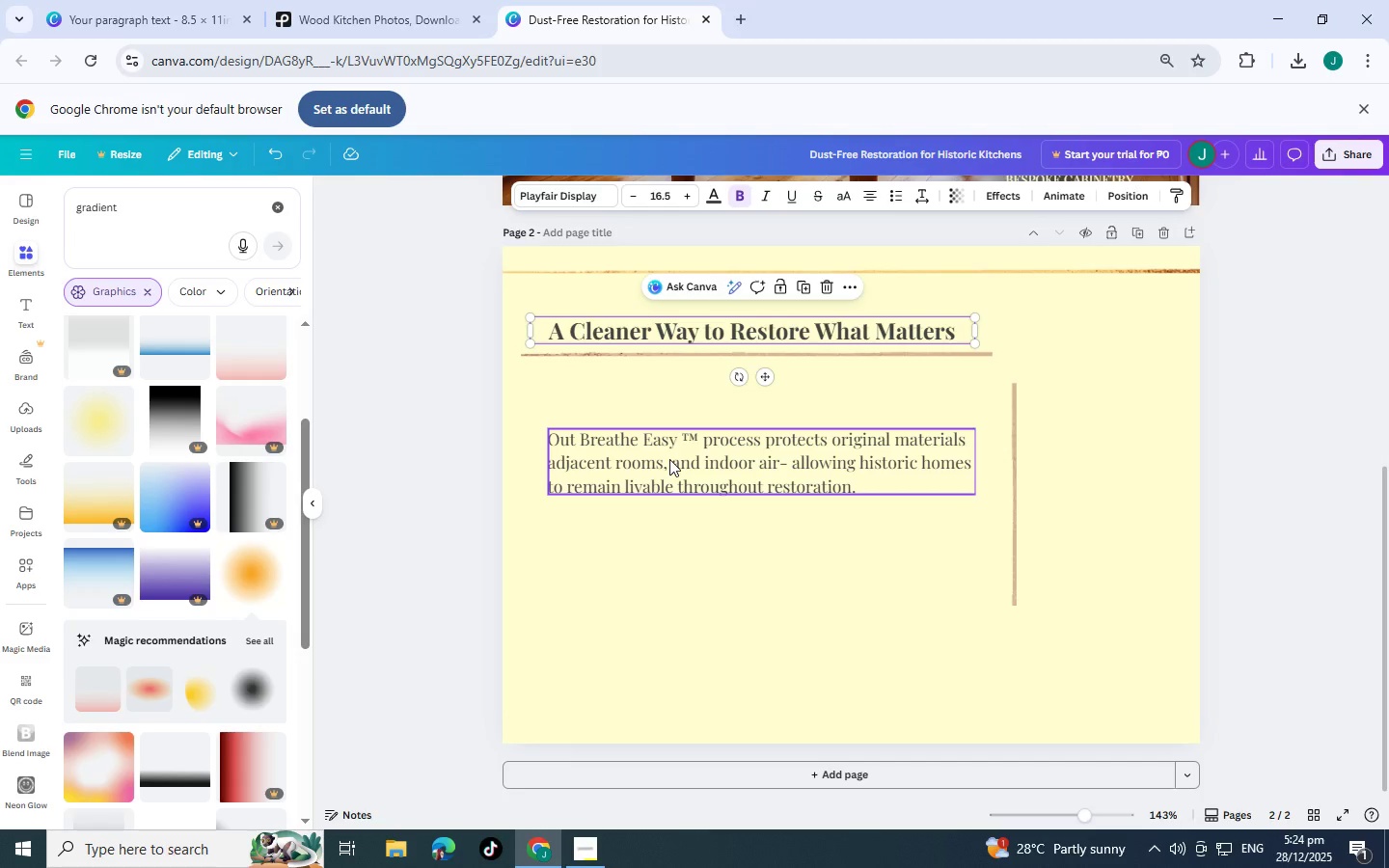 
left_click_drag(start_coordinate=[669, 459], to_coordinate=[661, 424])
 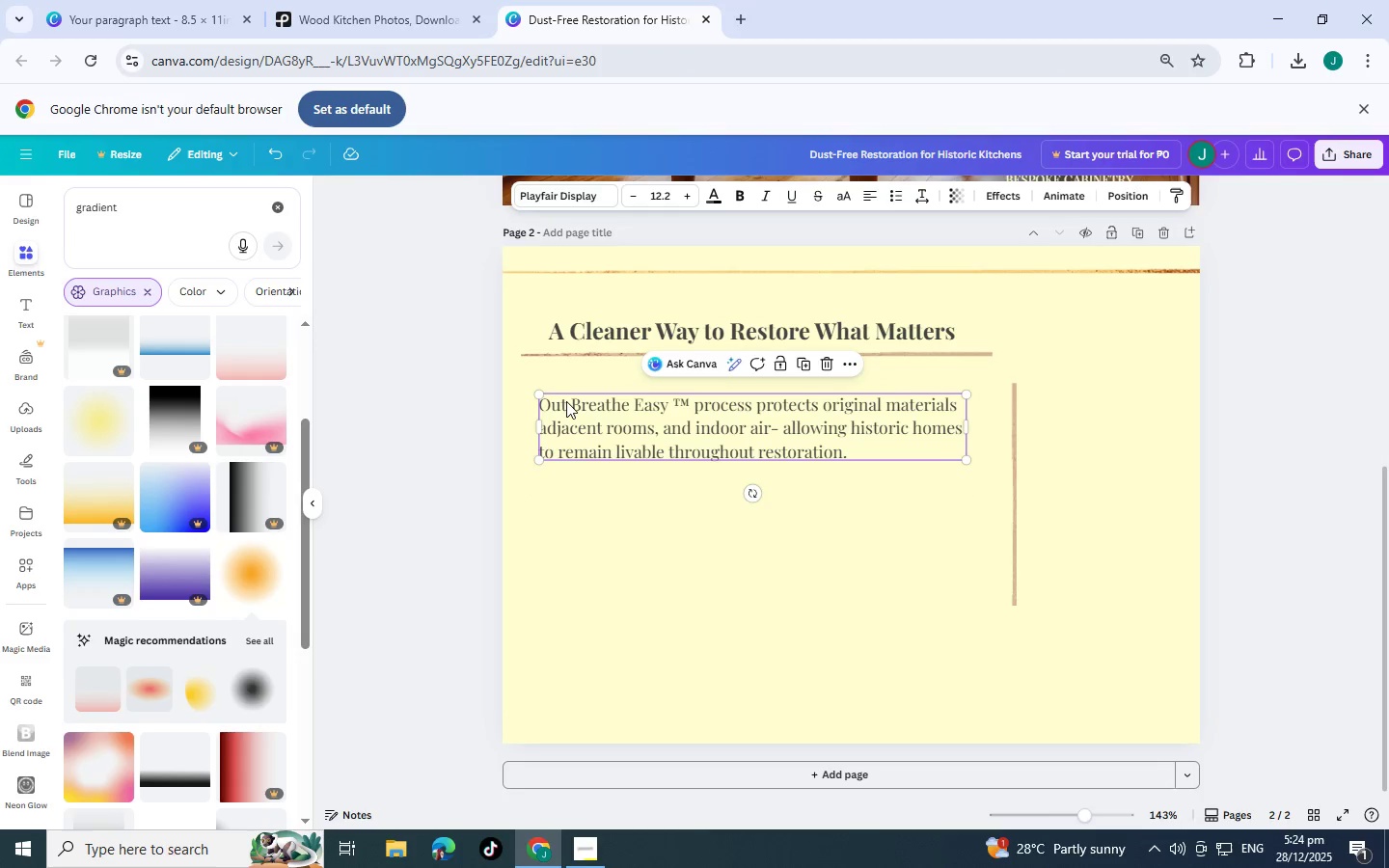 
left_click([565, 401])
 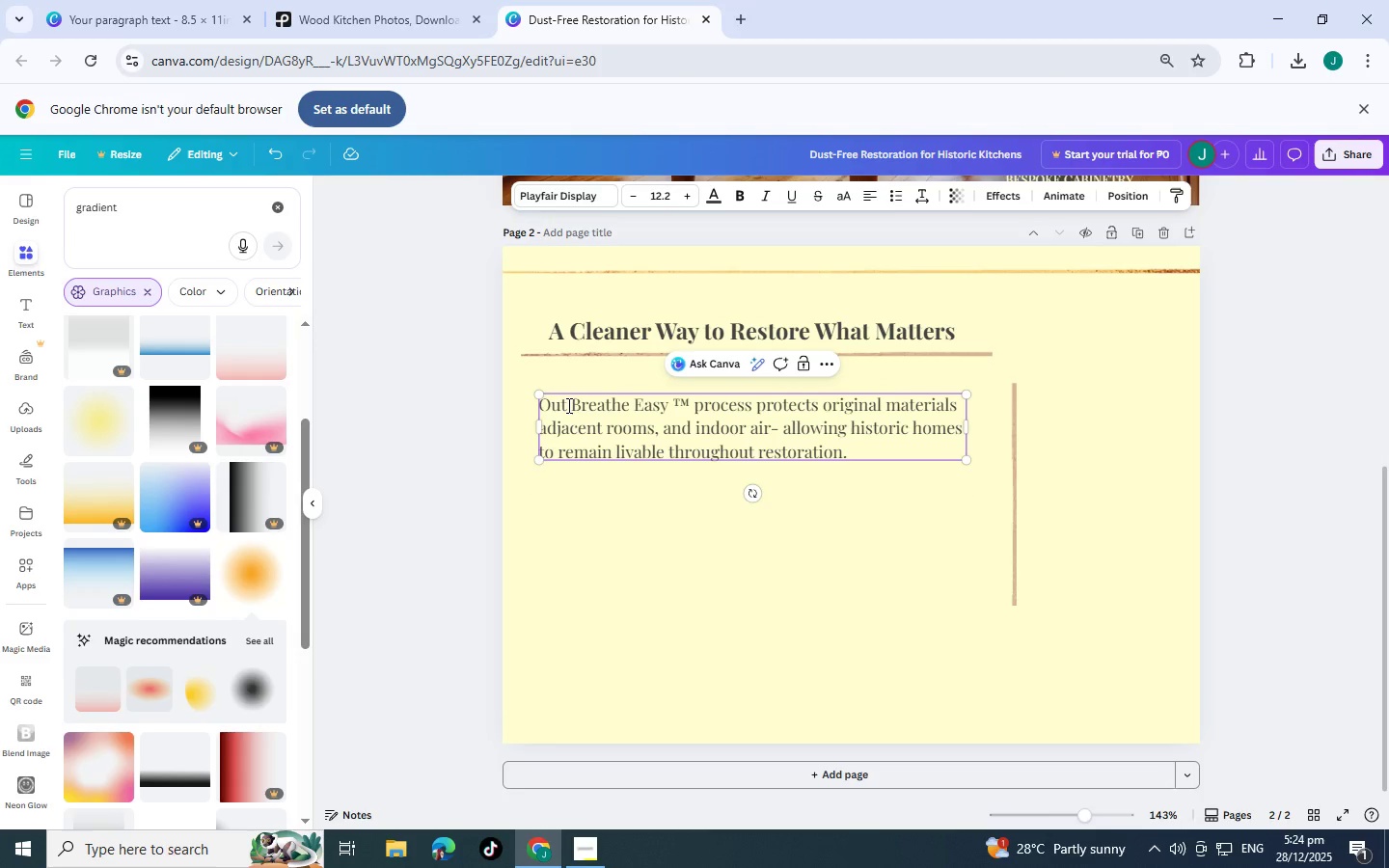 
key(Backspace)
 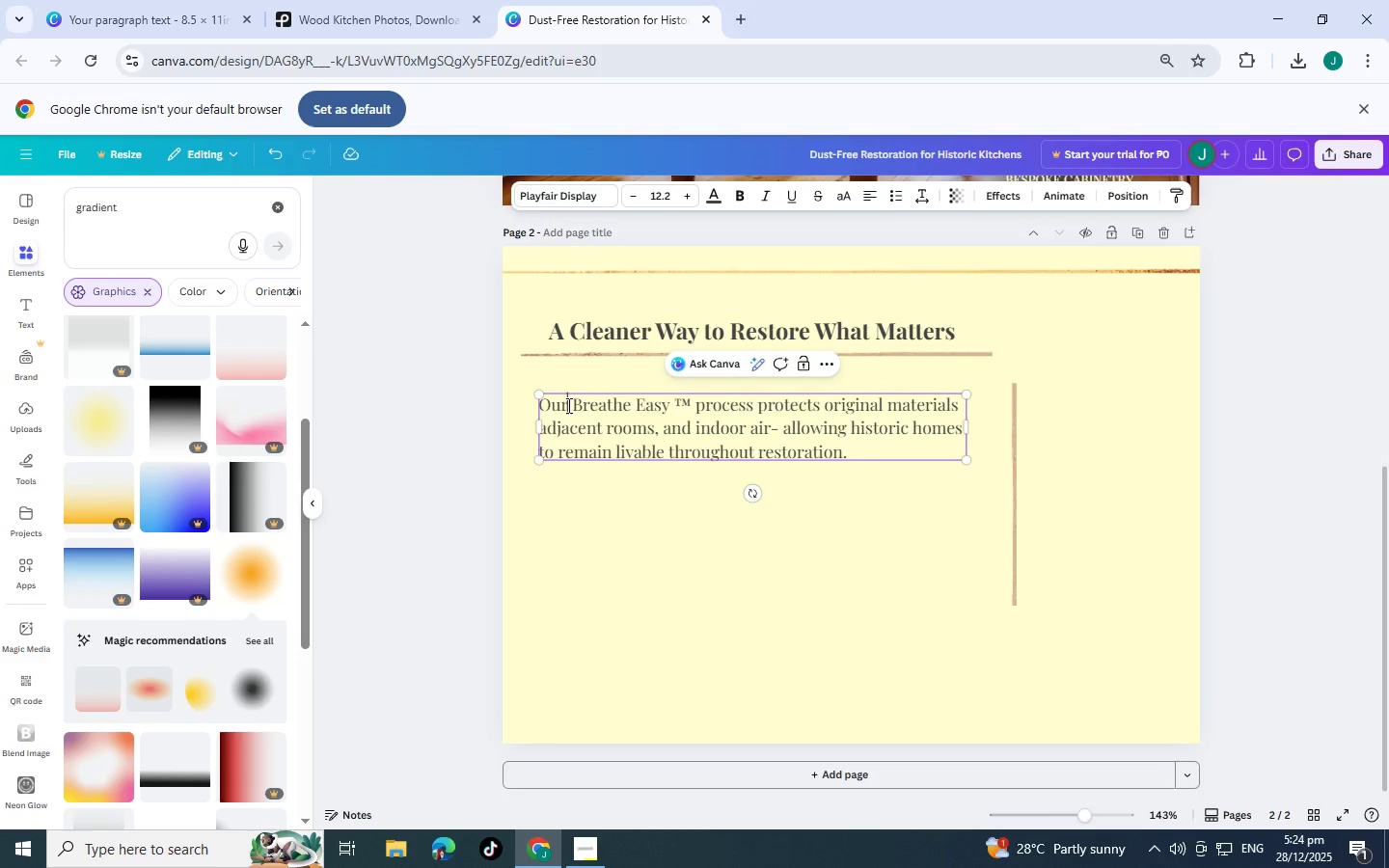 
key(R)
 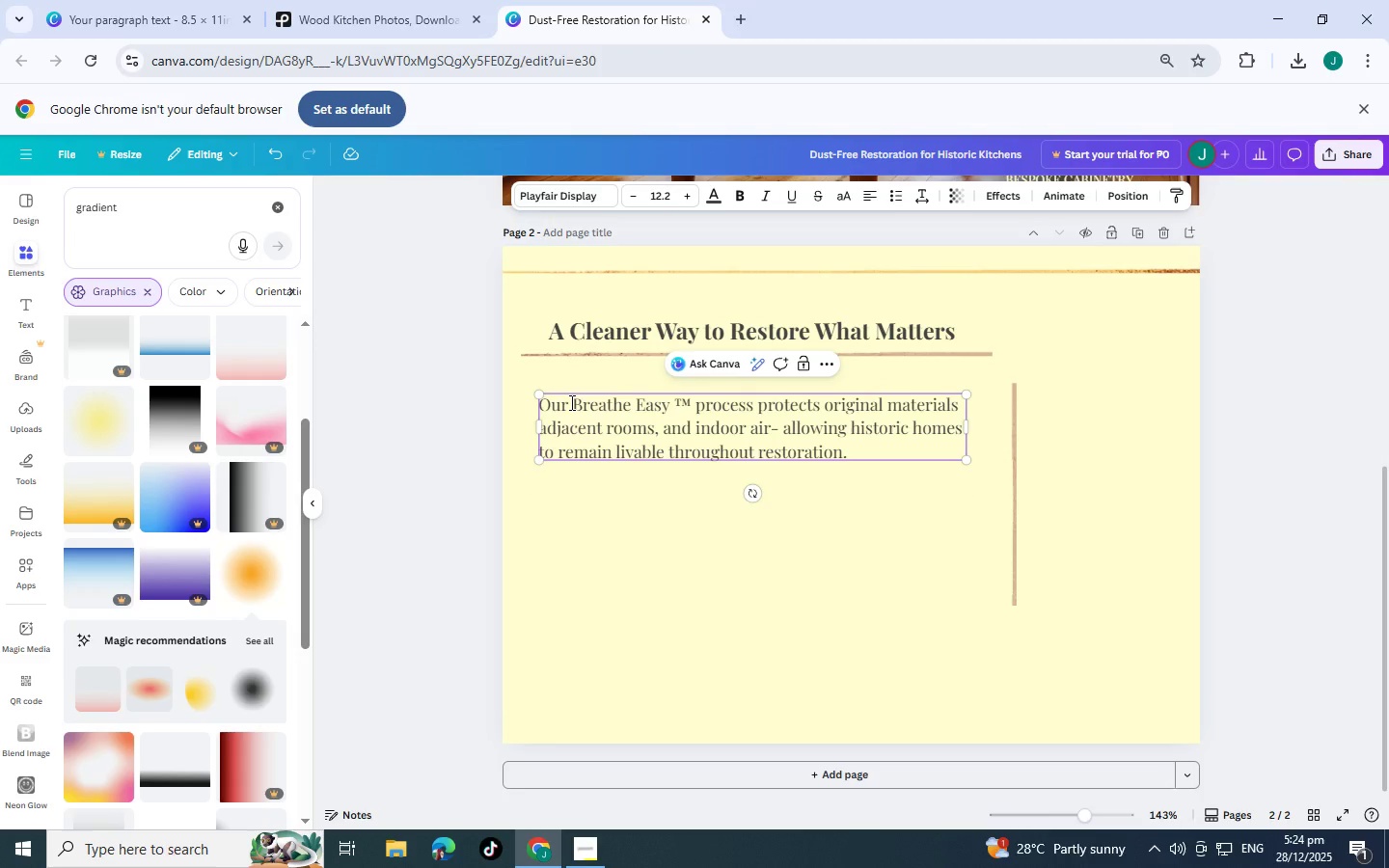 
left_click_drag(start_coordinate=[570, 402], to_coordinate=[586, 401])
 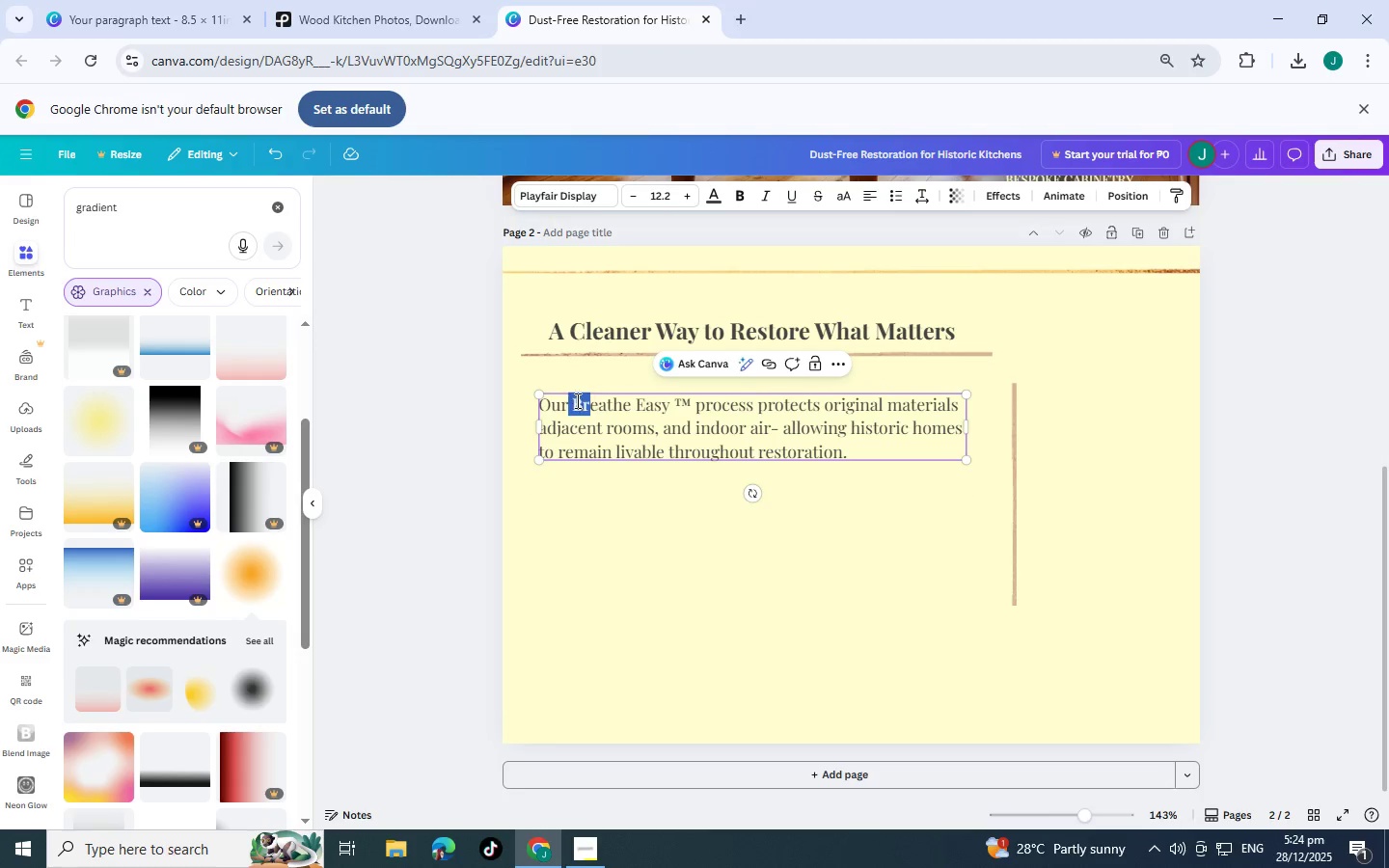 
left_click([576, 400])
 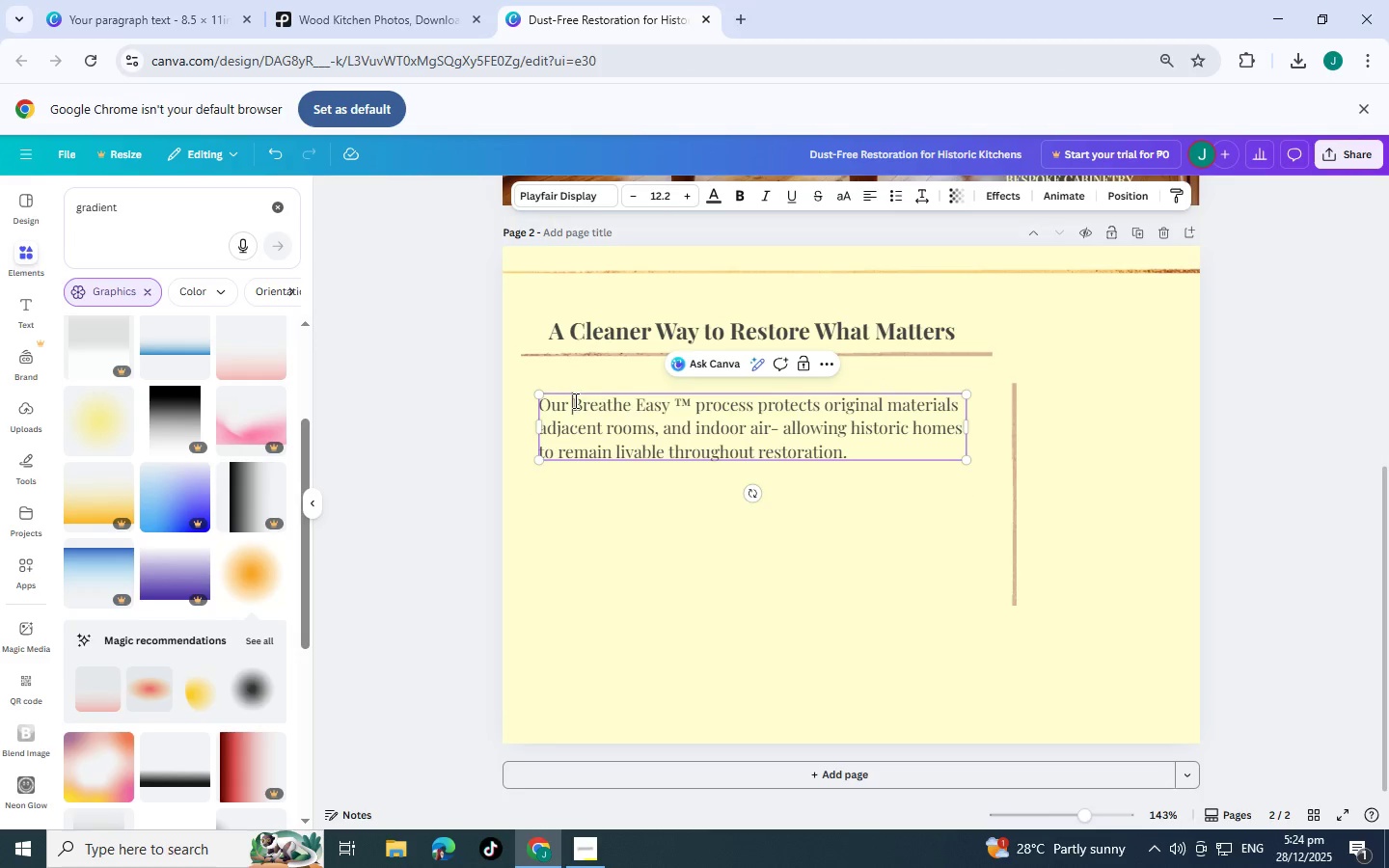 
left_click_drag(start_coordinate=[574, 400], to_coordinate=[682, 400])
 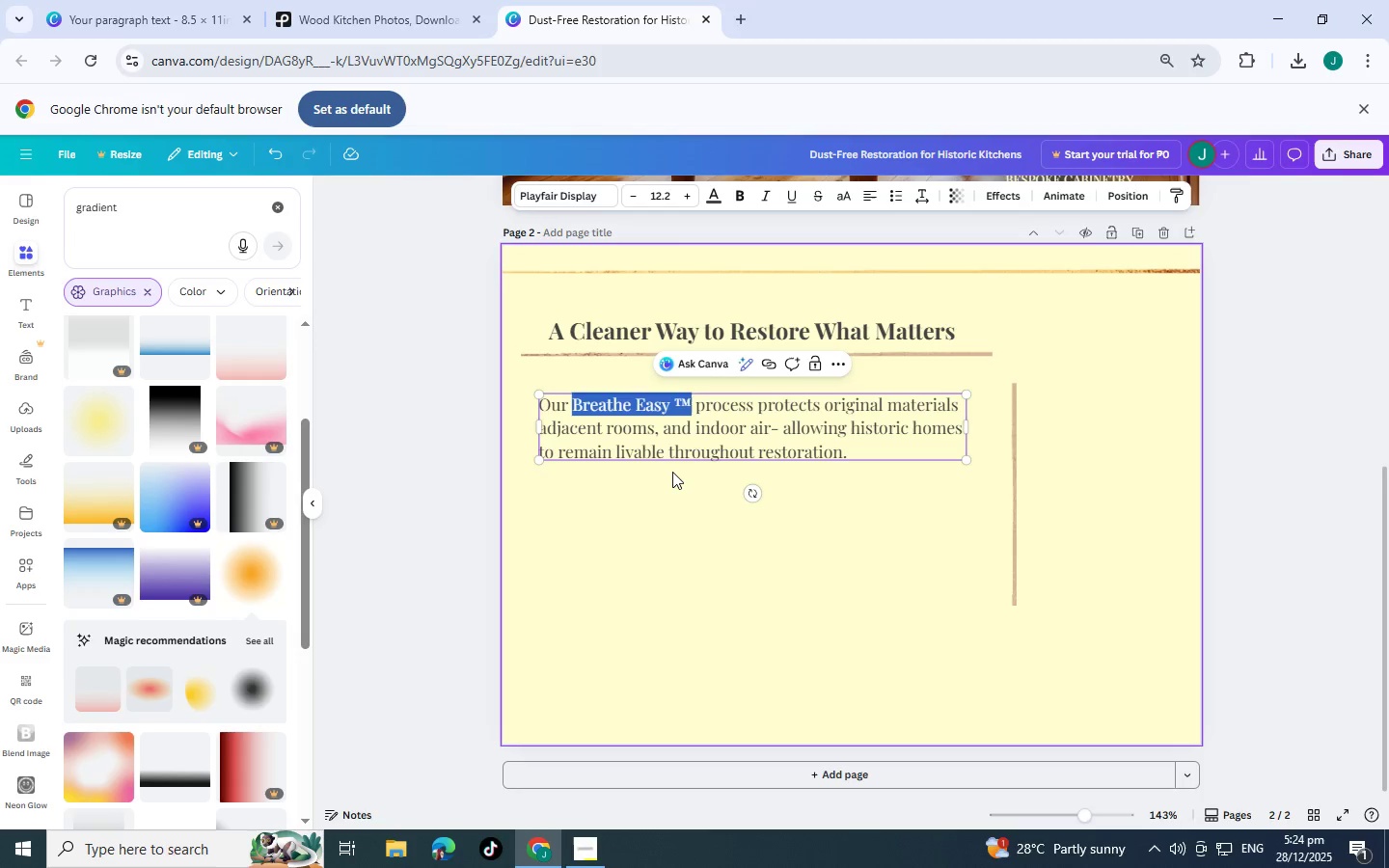 
key(Control+B)
 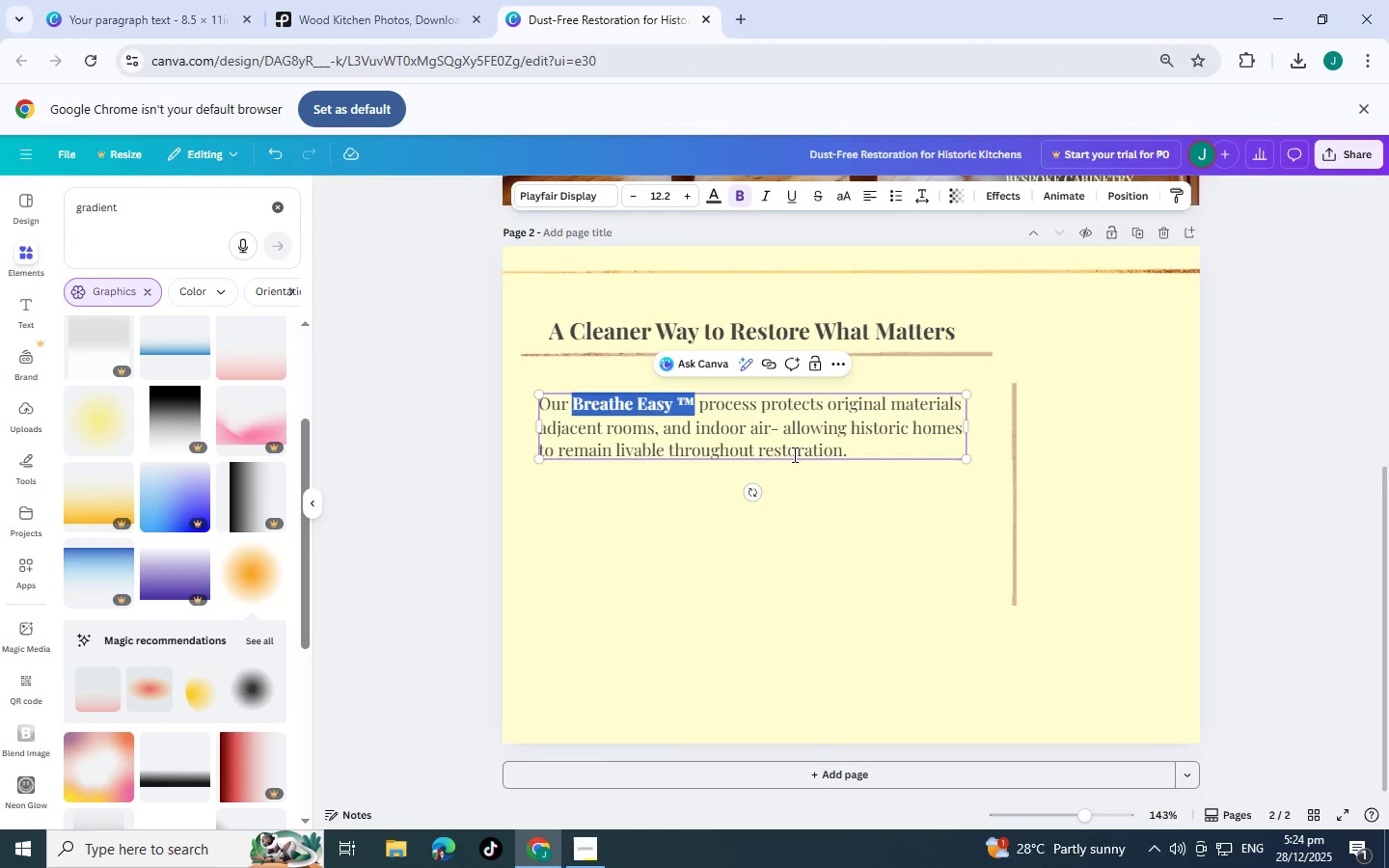 
left_click([793, 454])
 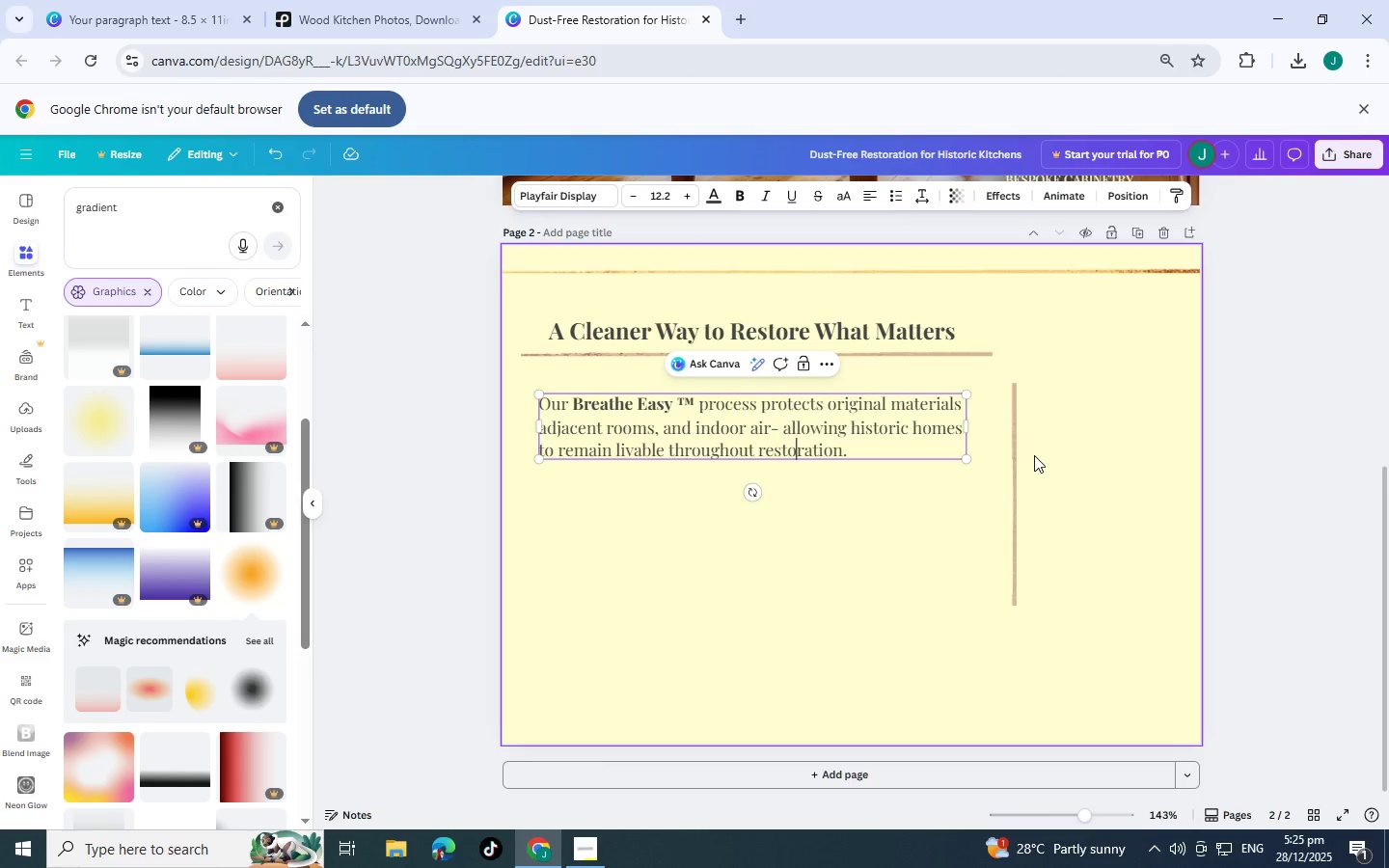 
left_click([748, 336])
 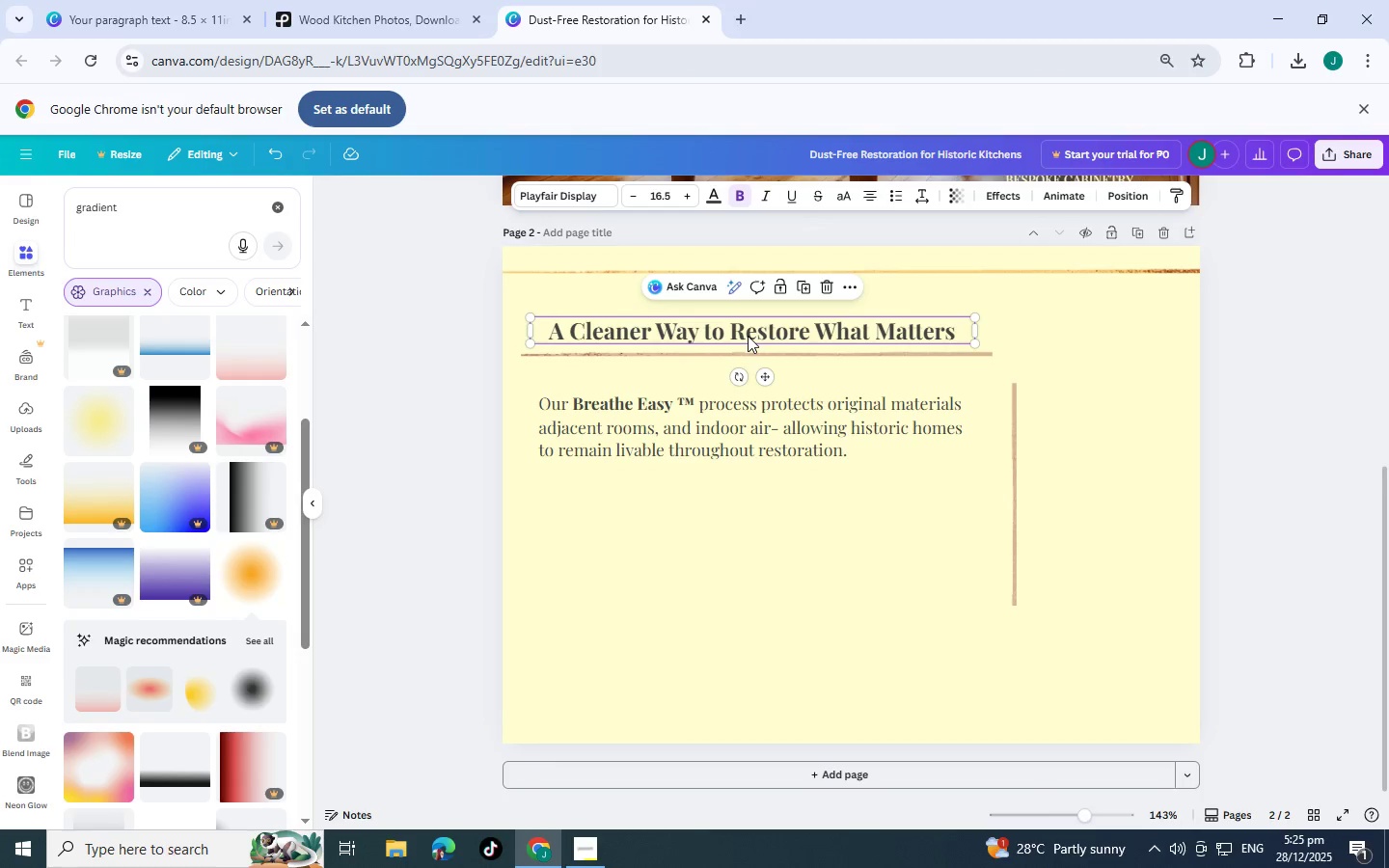 
key(Control+C)
 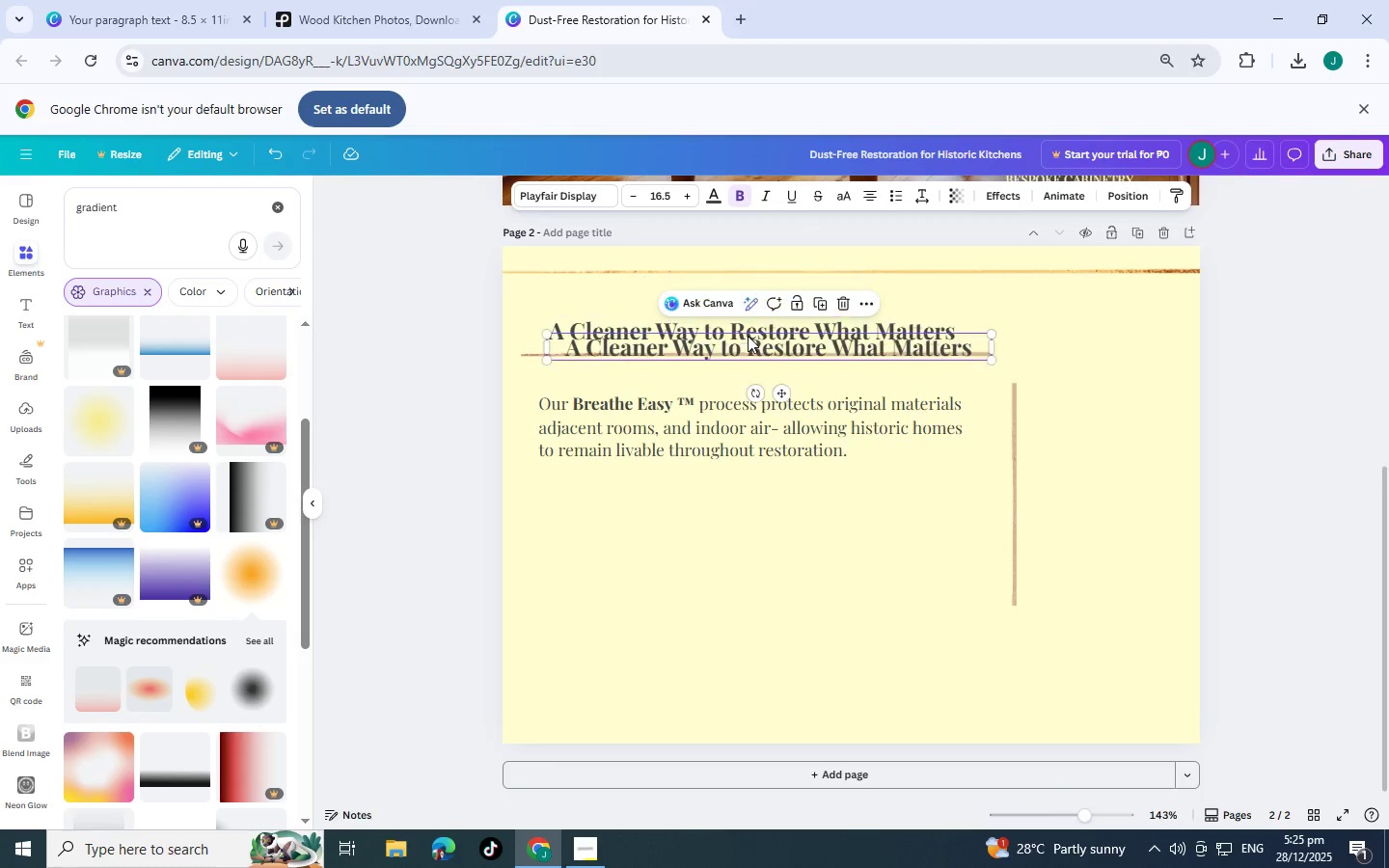 
key(Control+V)
 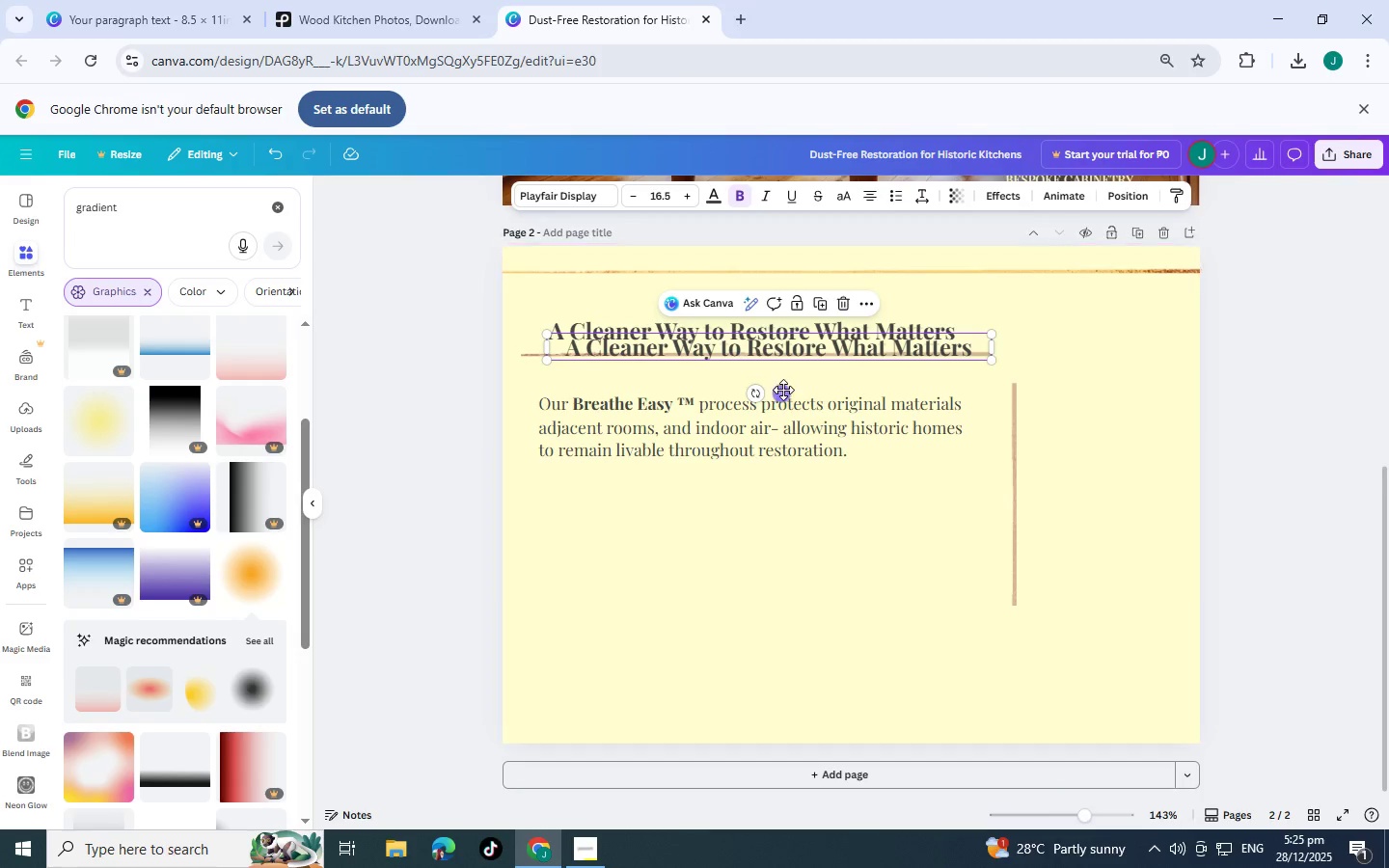 
left_click_drag(start_coordinate=[786, 393], to_coordinate=[1049, 471])
 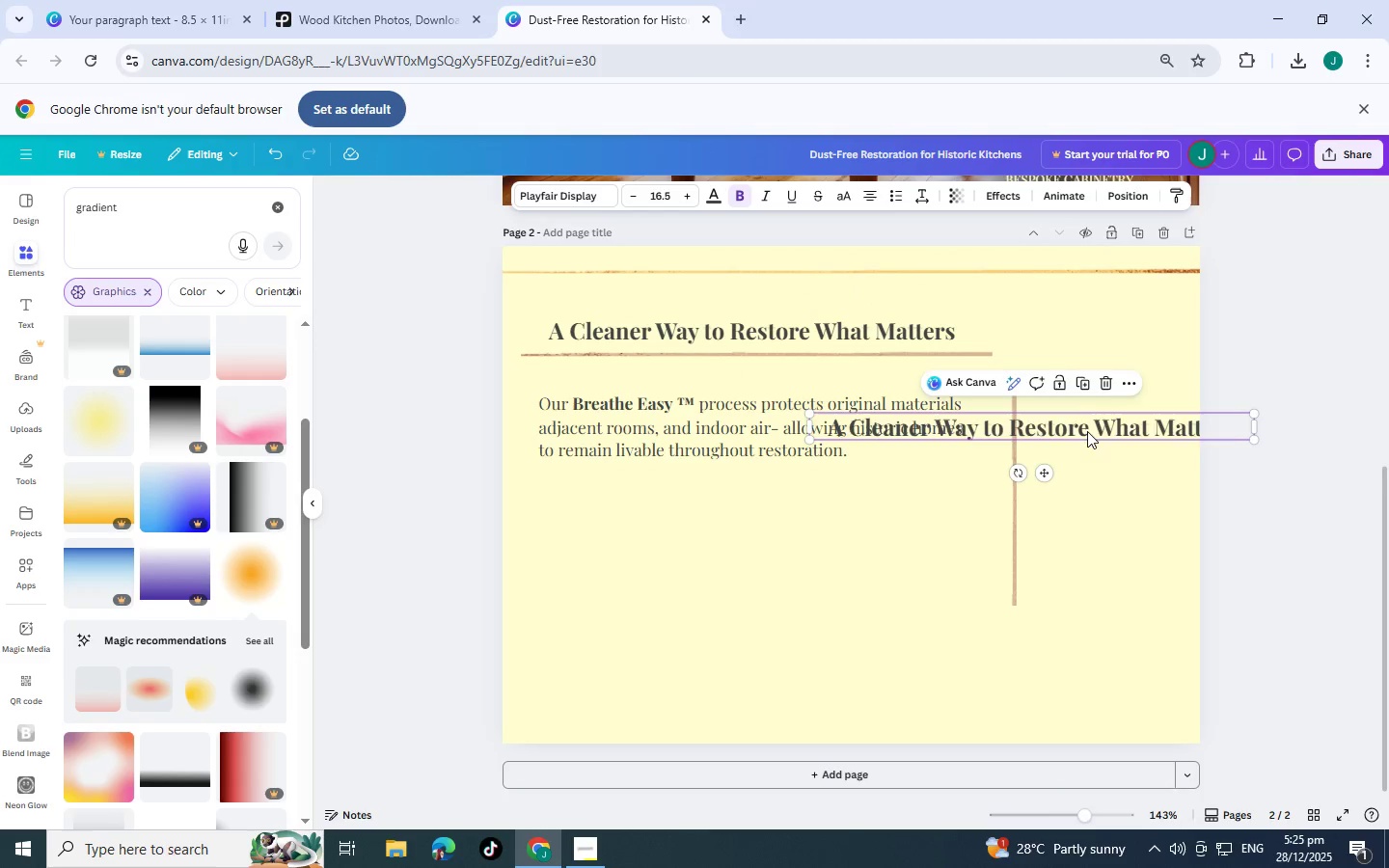 
double_click([1087, 431])
 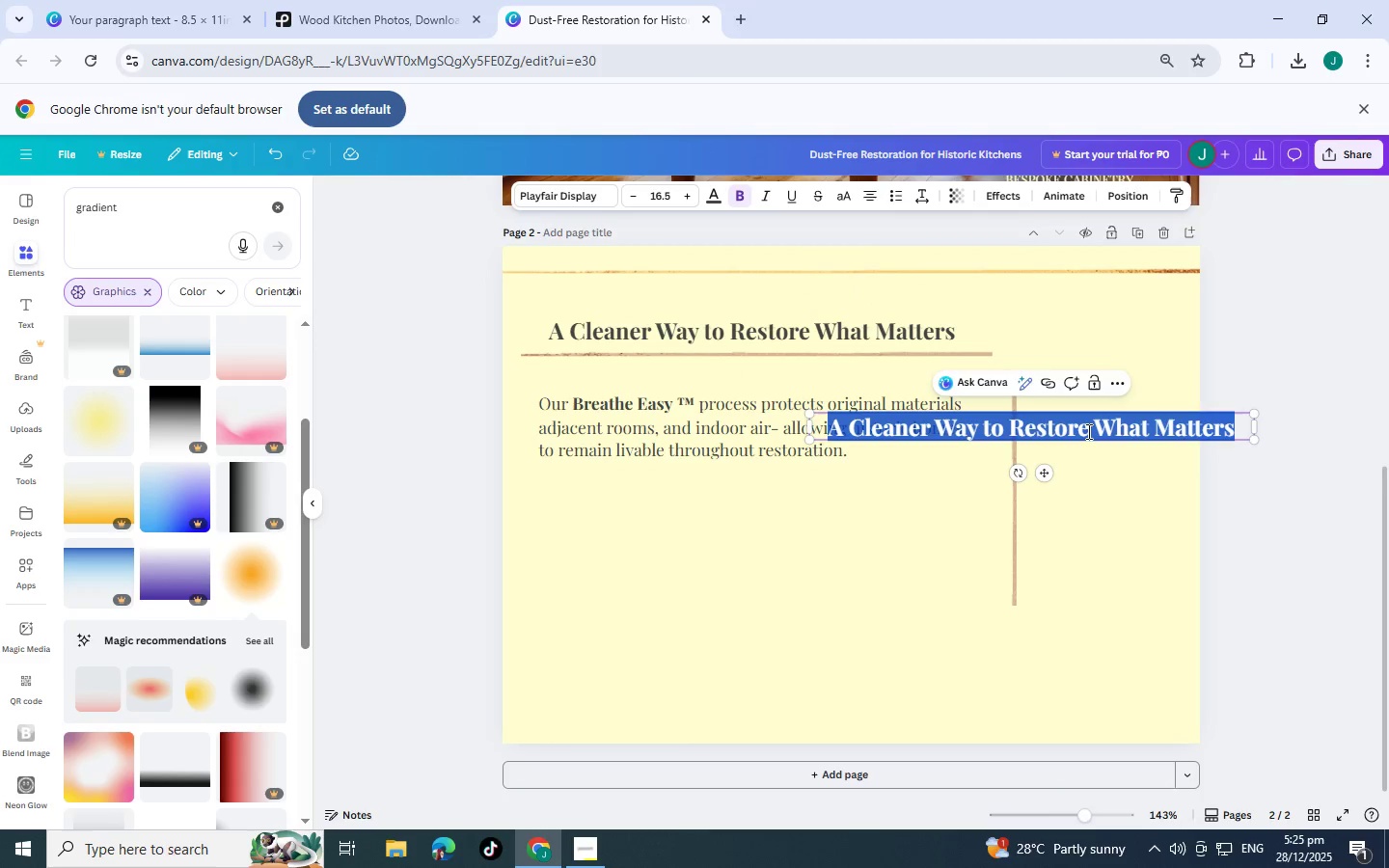 
triple_click([1087, 431])
 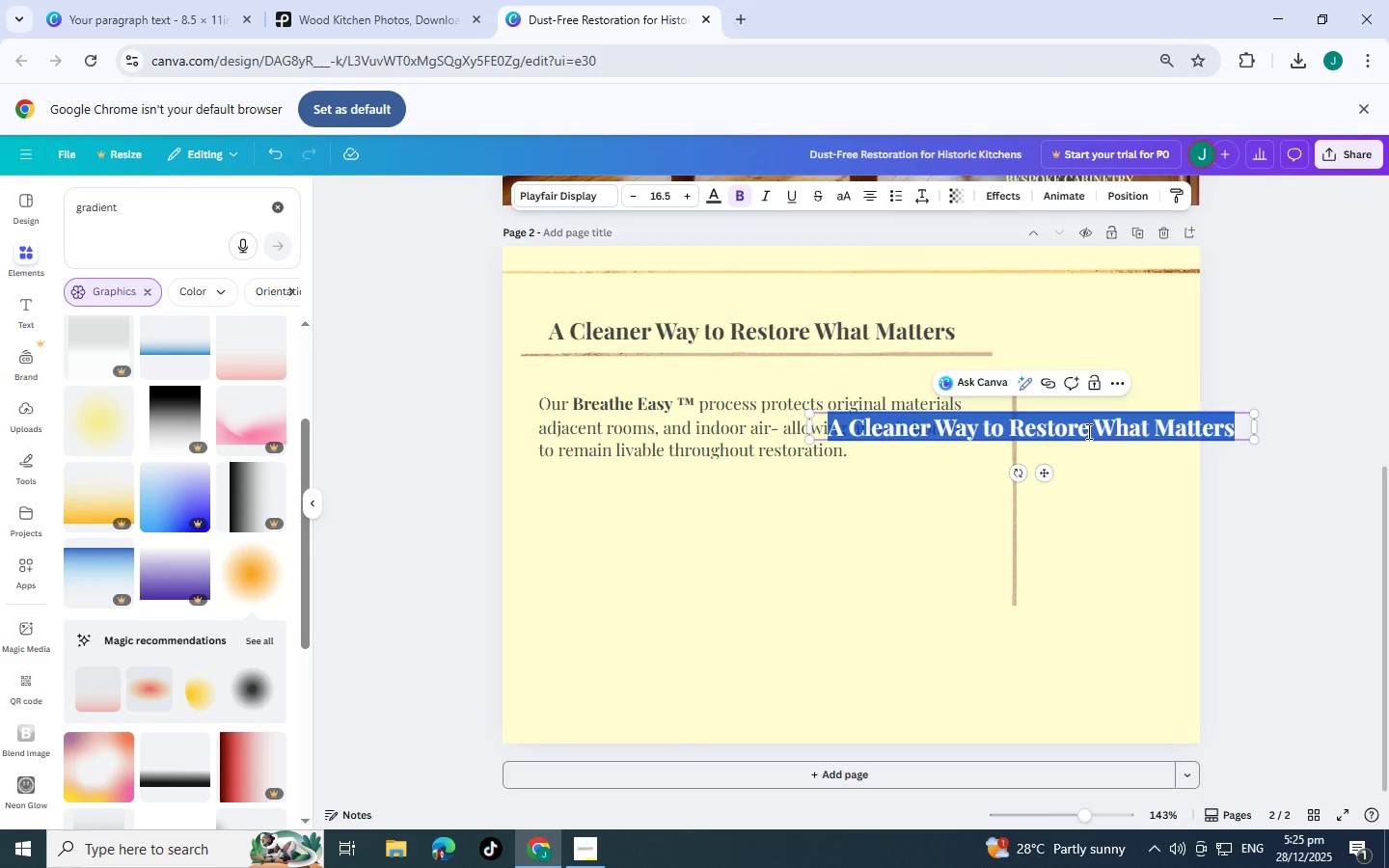 
type(Book Your )
key(Backspace)
 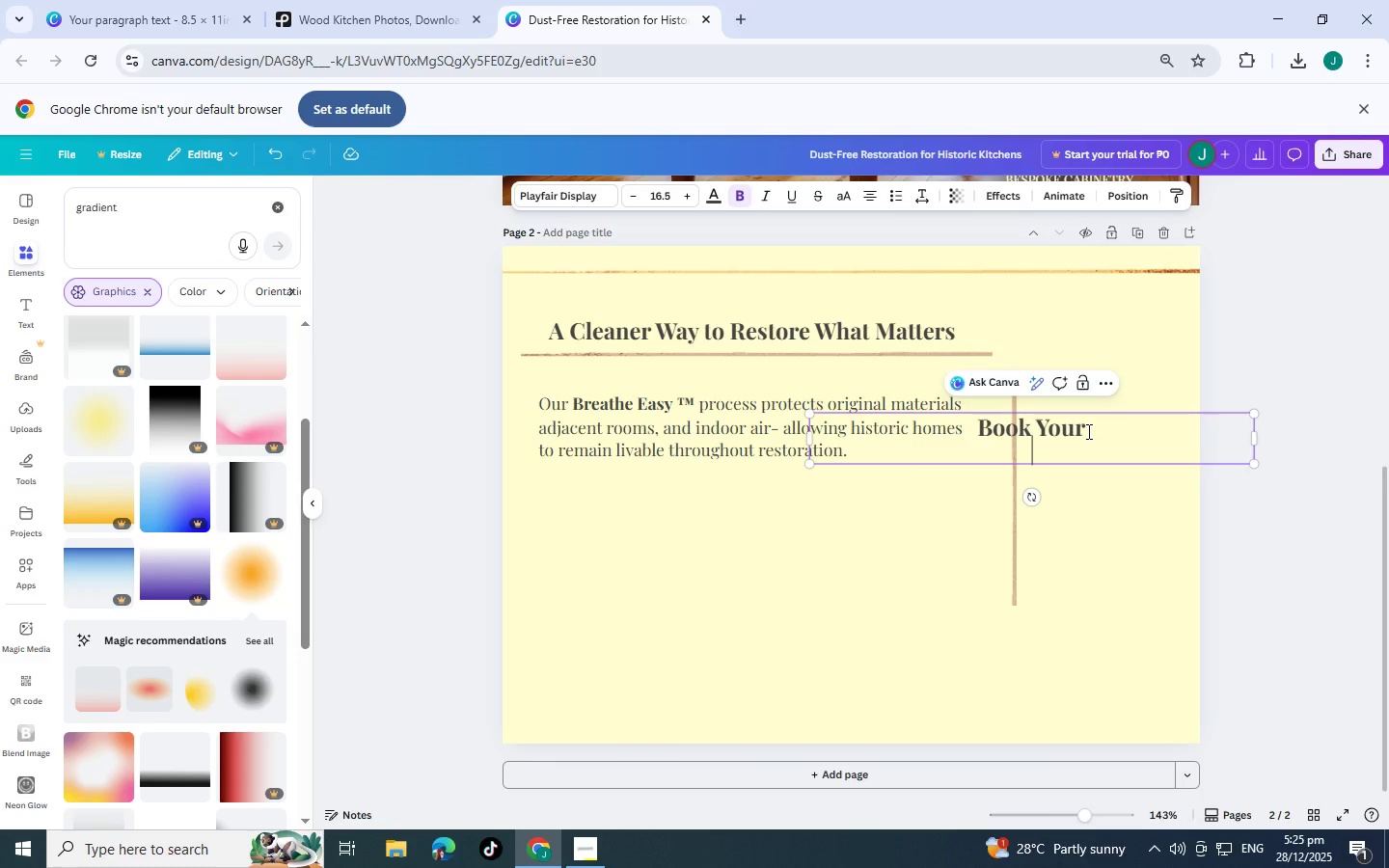 
key(Enter)
 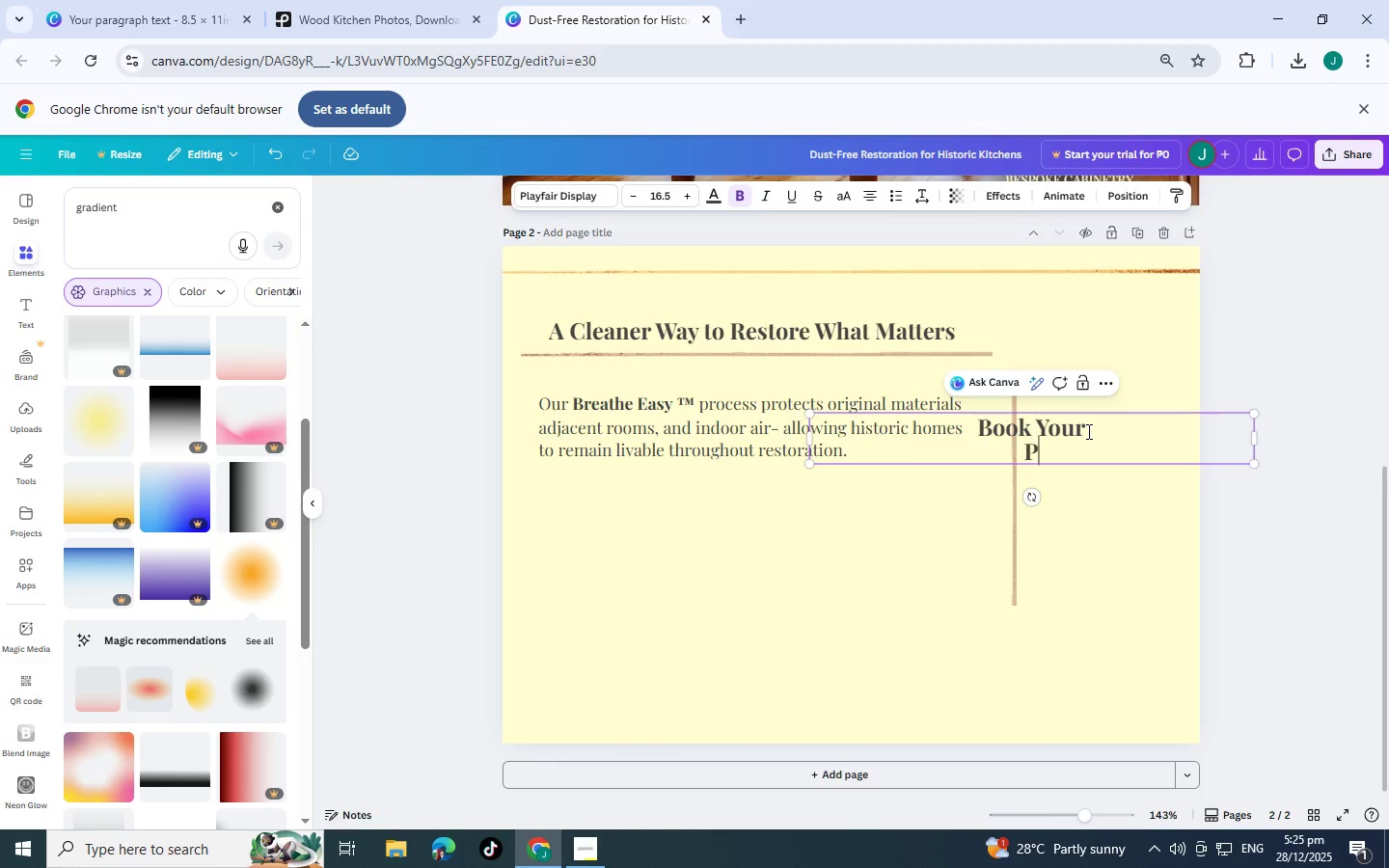 
type(Preservation Audit)
 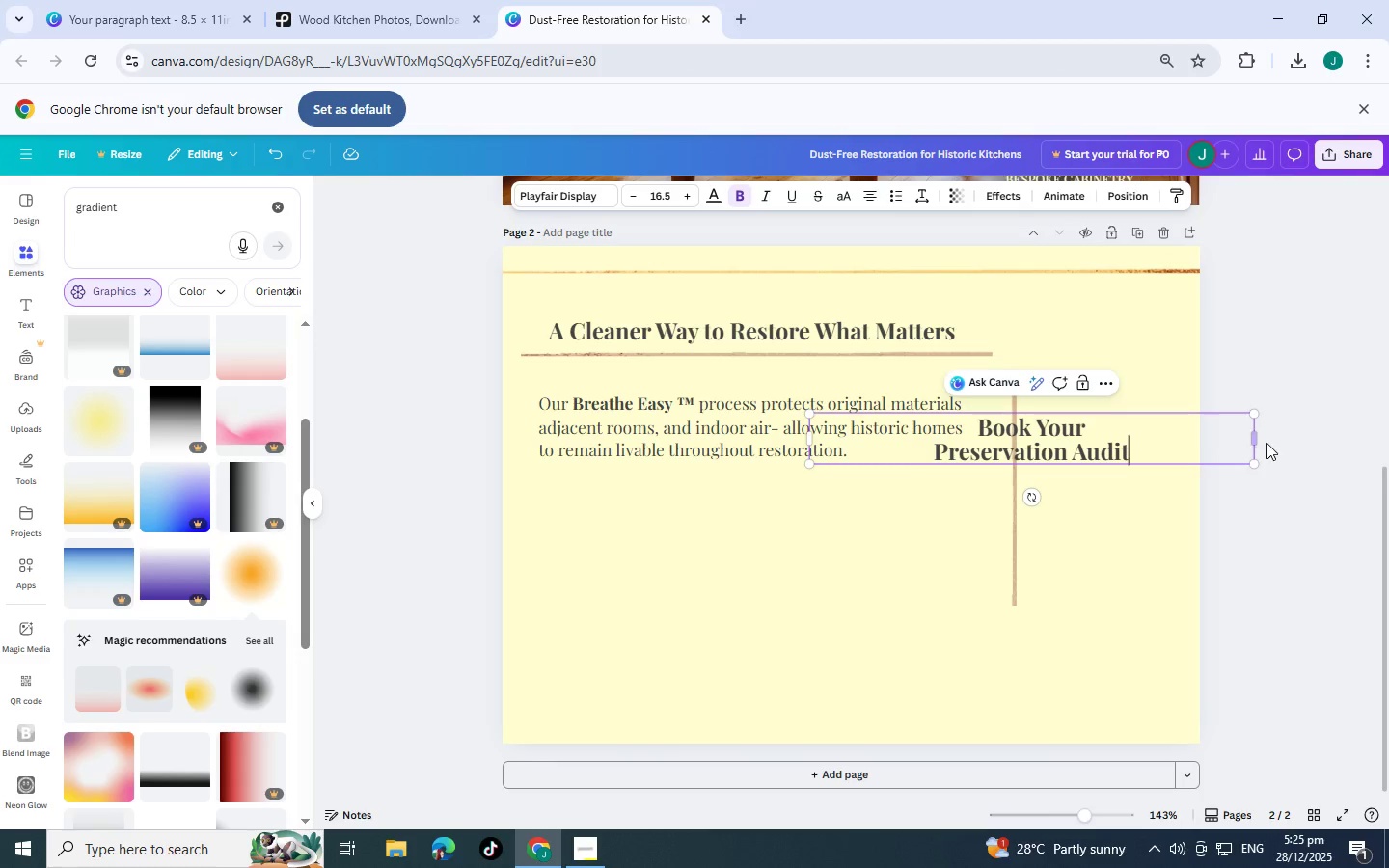 
left_click_drag(start_coordinate=[1257, 441], to_coordinate=[1008, 437])
 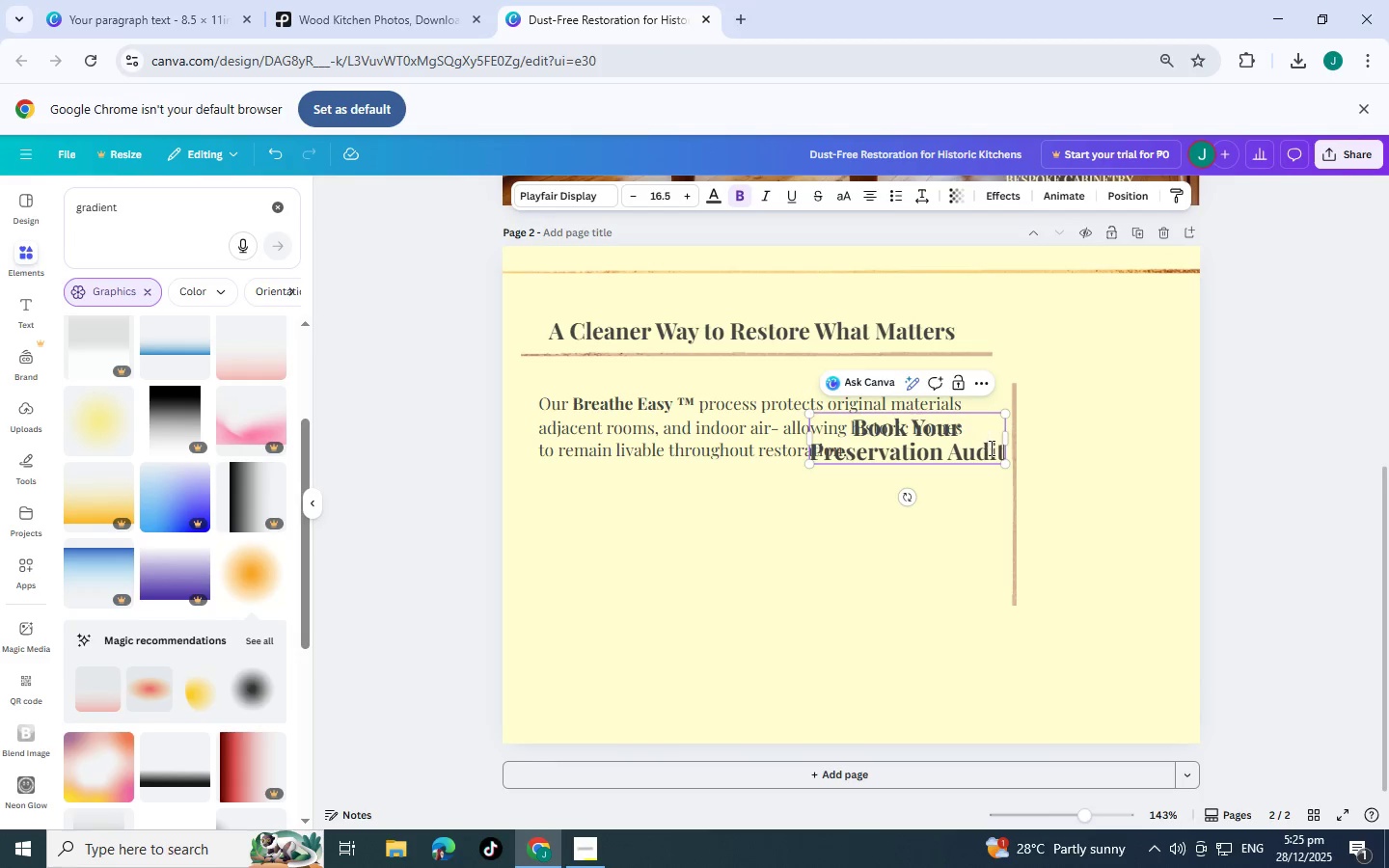 
double_click([991, 448])
 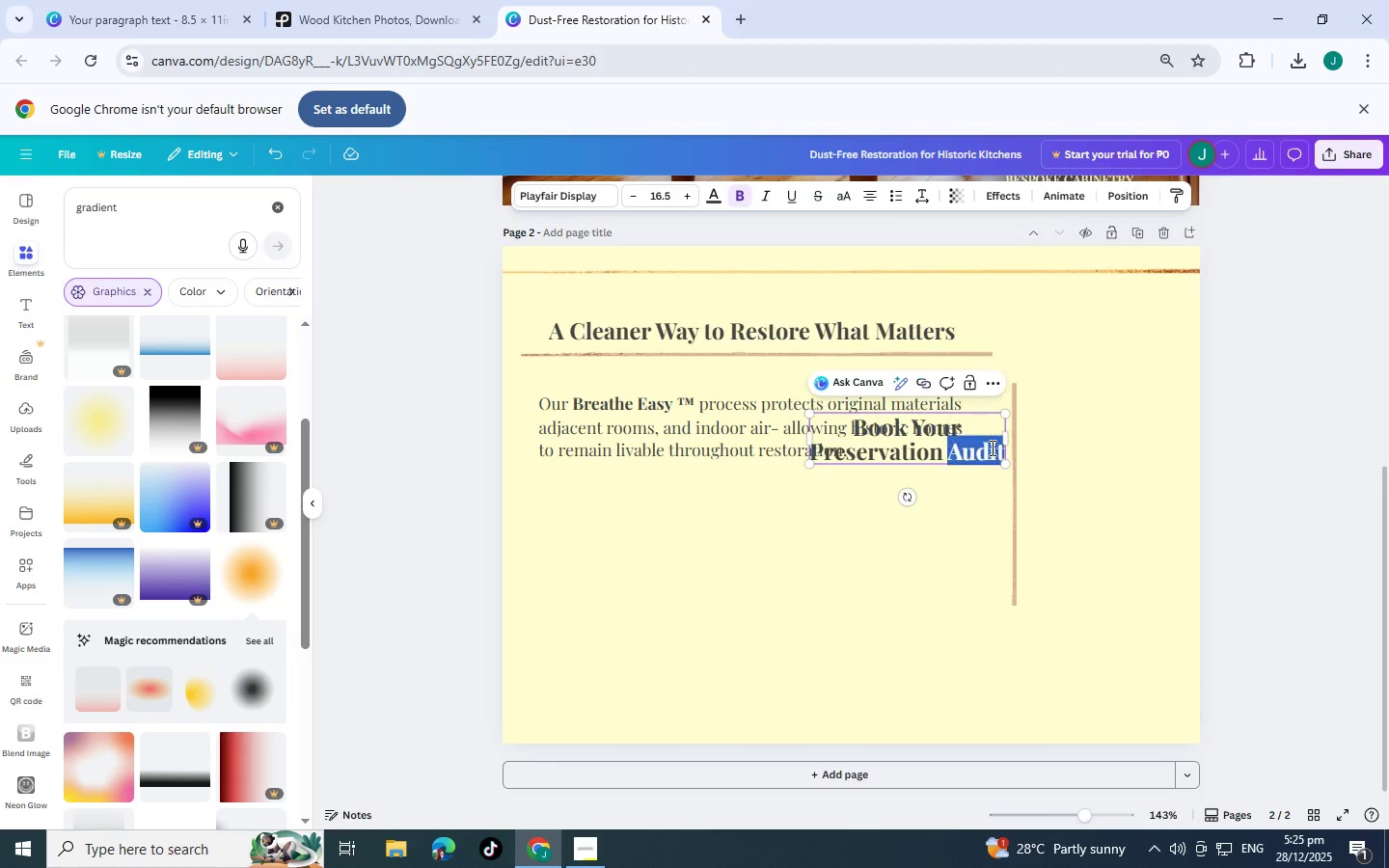 
triple_click([991, 448])
 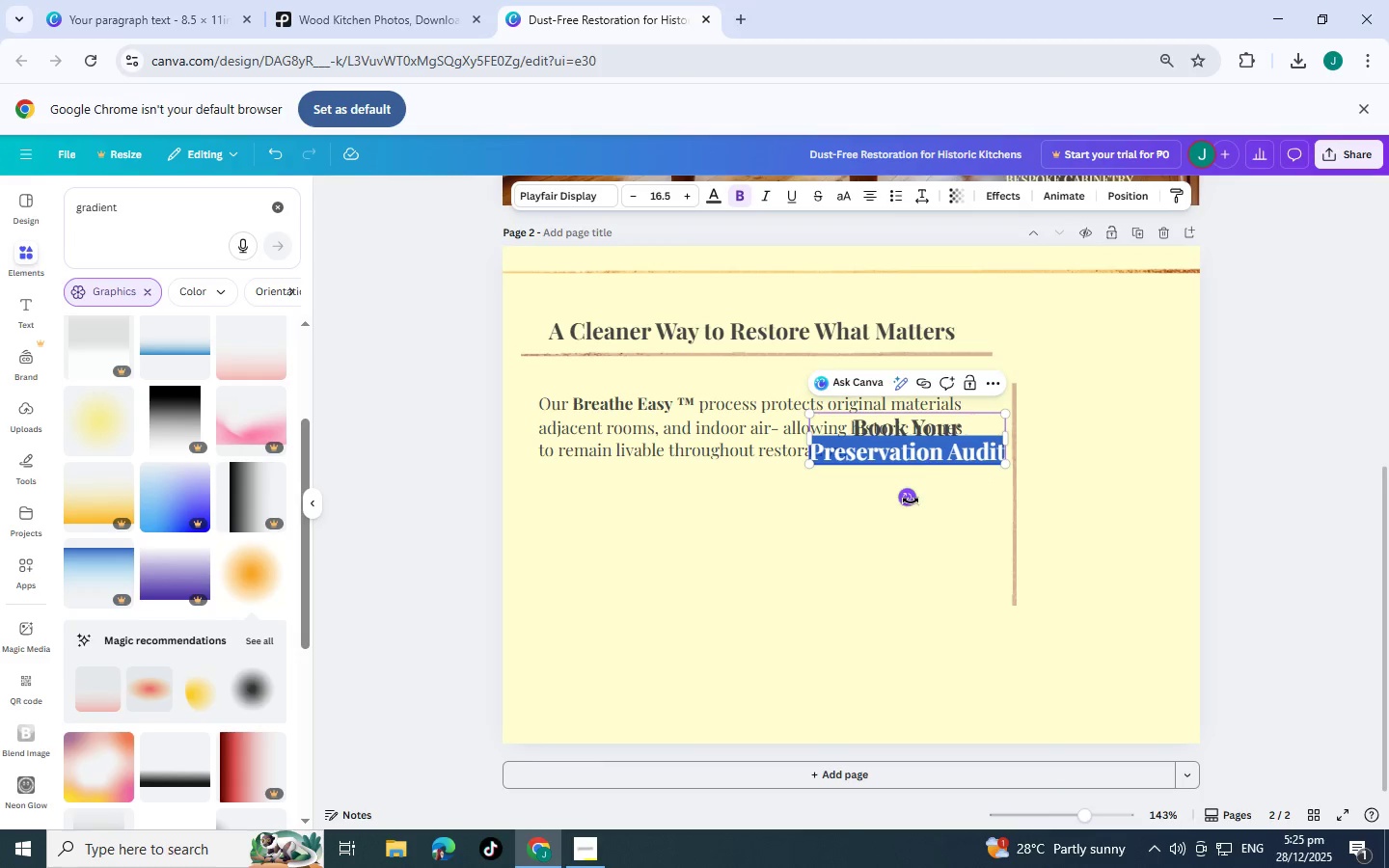 
left_click([1206, 424])
 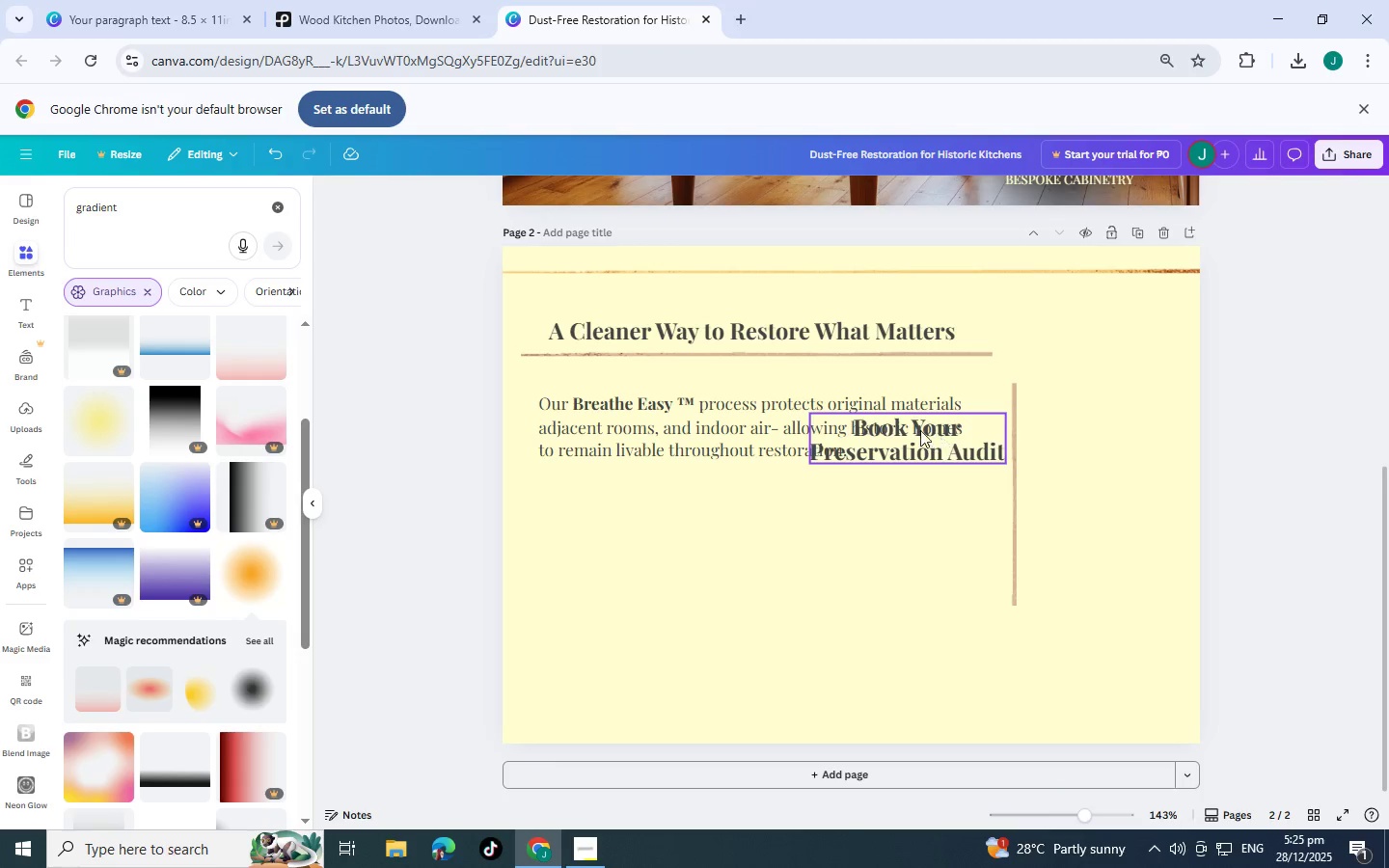 
left_click_drag(start_coordinate=[927, 429], to_coordinate=[1132, 403])
 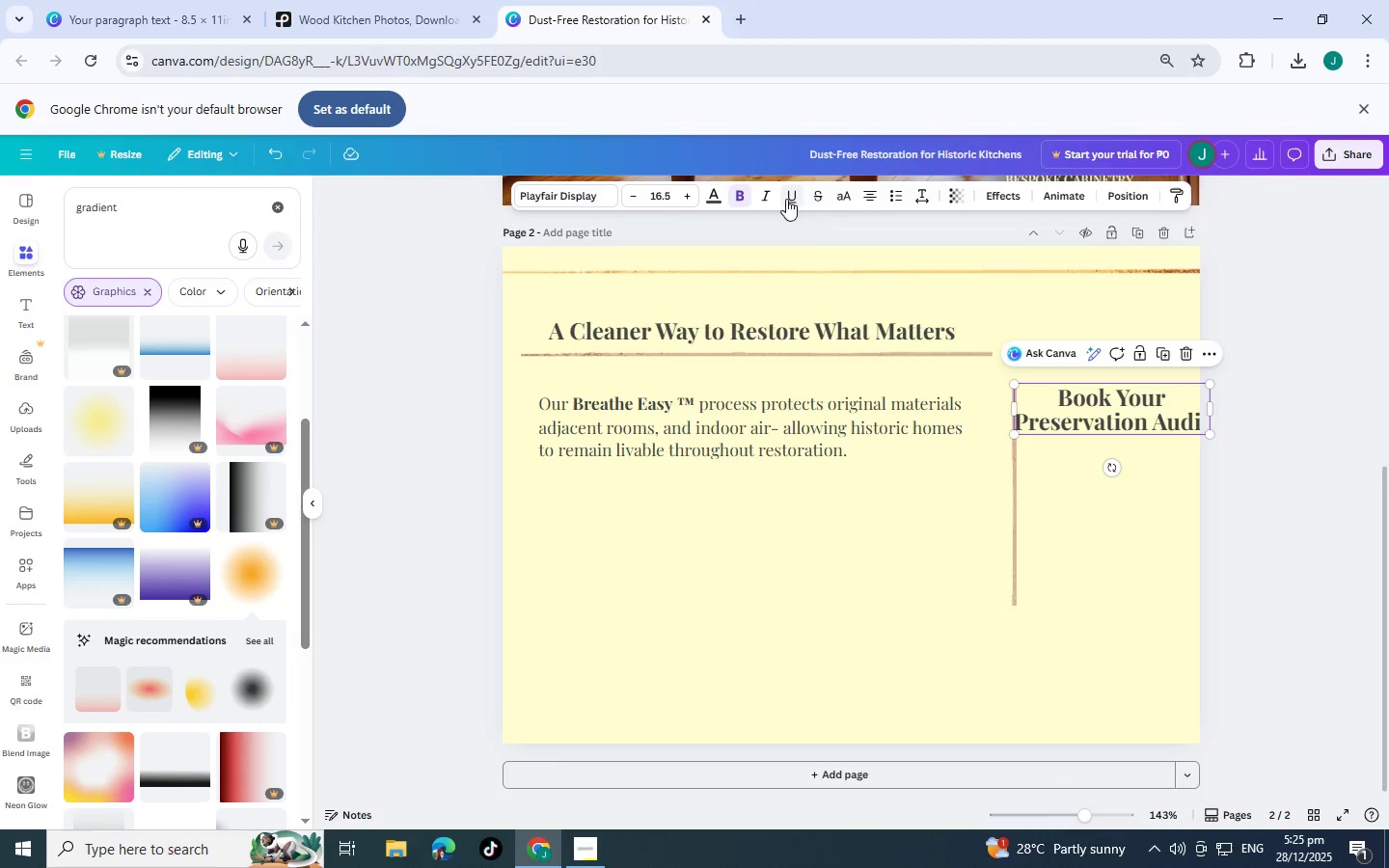 
left_click([869, 190])
 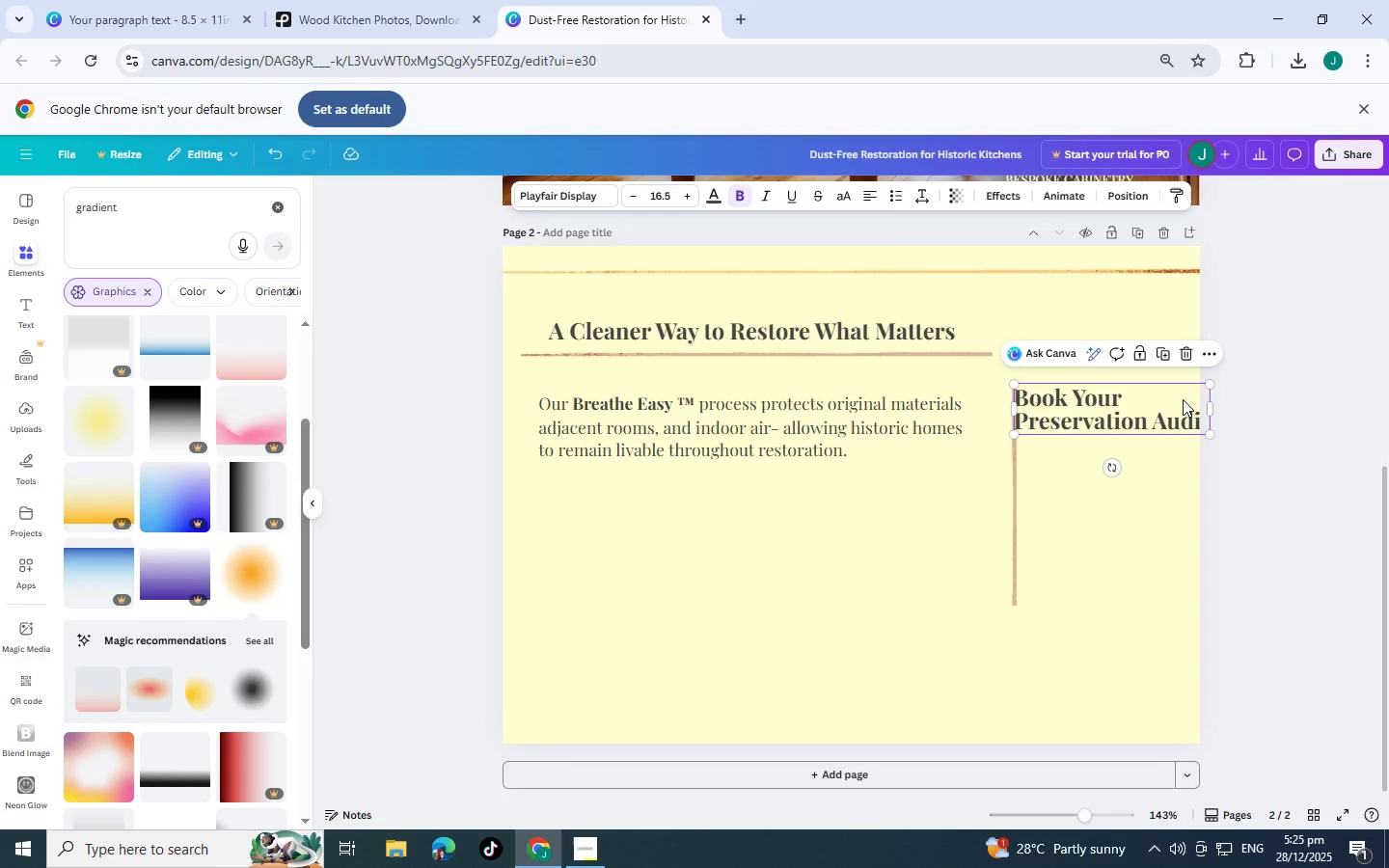 
left_click_drag(start_coordinate=[1209, 384], to_coordinate=[1151, 397])
 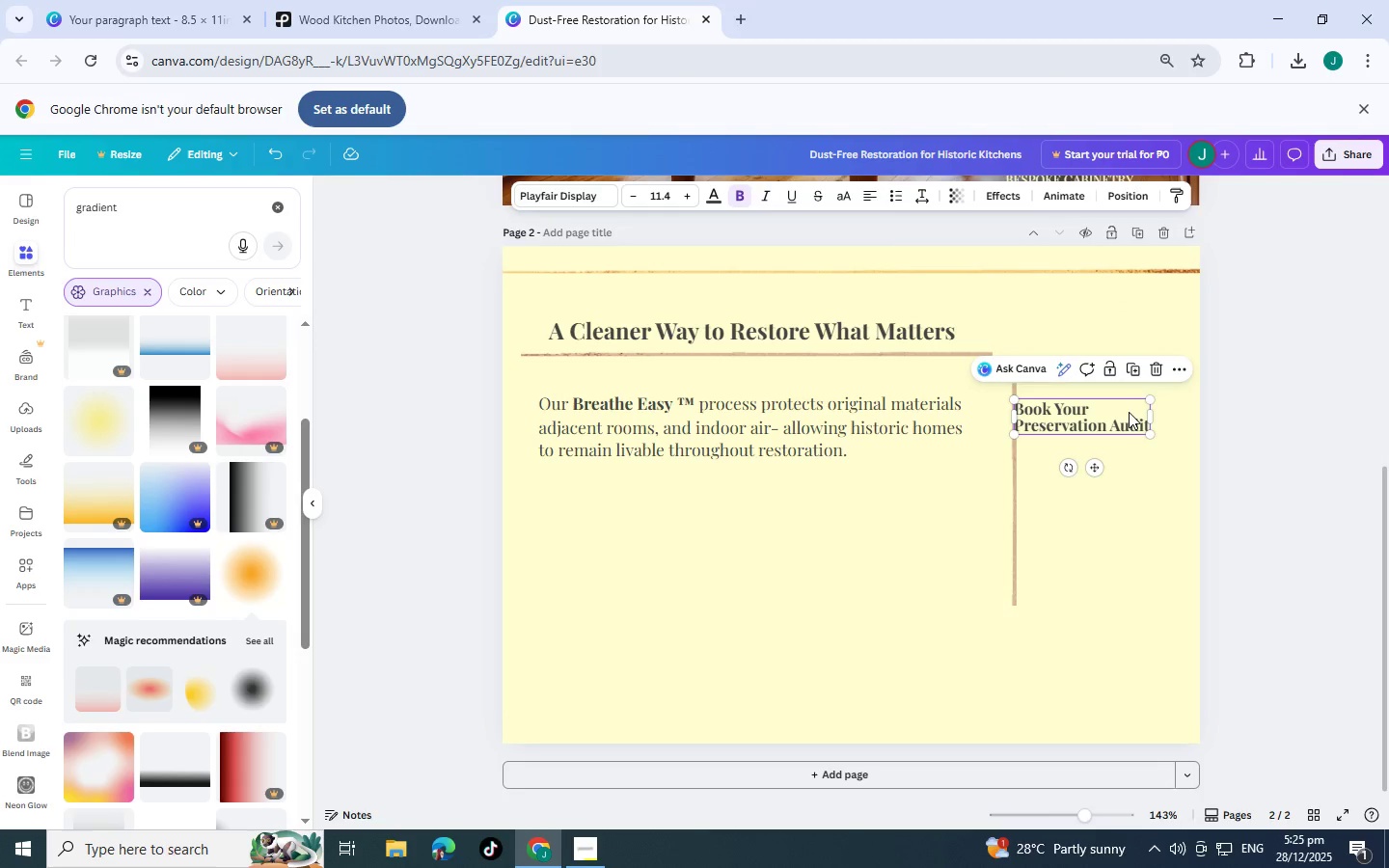 
left_click_drag(start_coordinate=[1129, 412], to_coordinate=[1156, 403])
 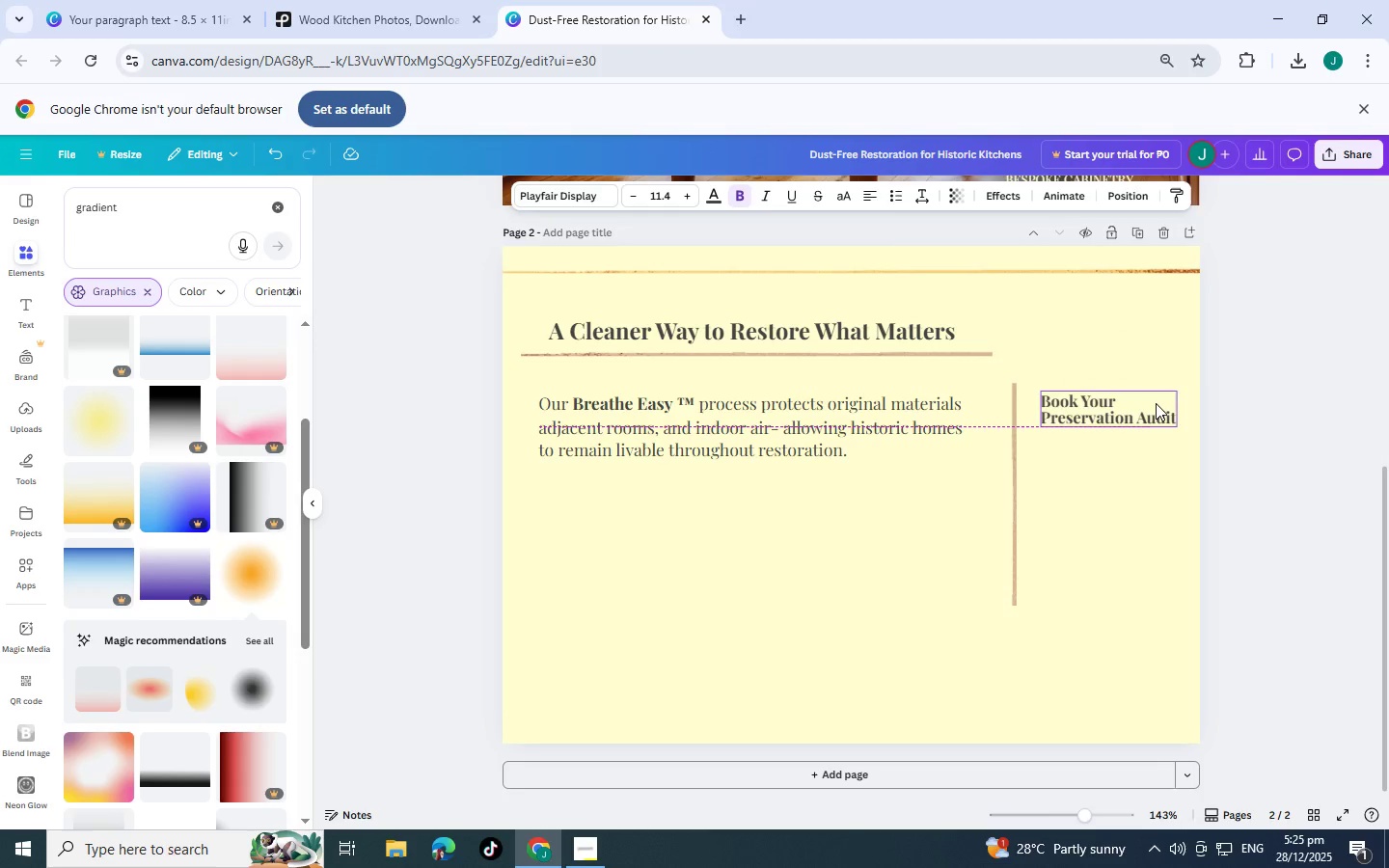 
key(Alt+AltLeft)
 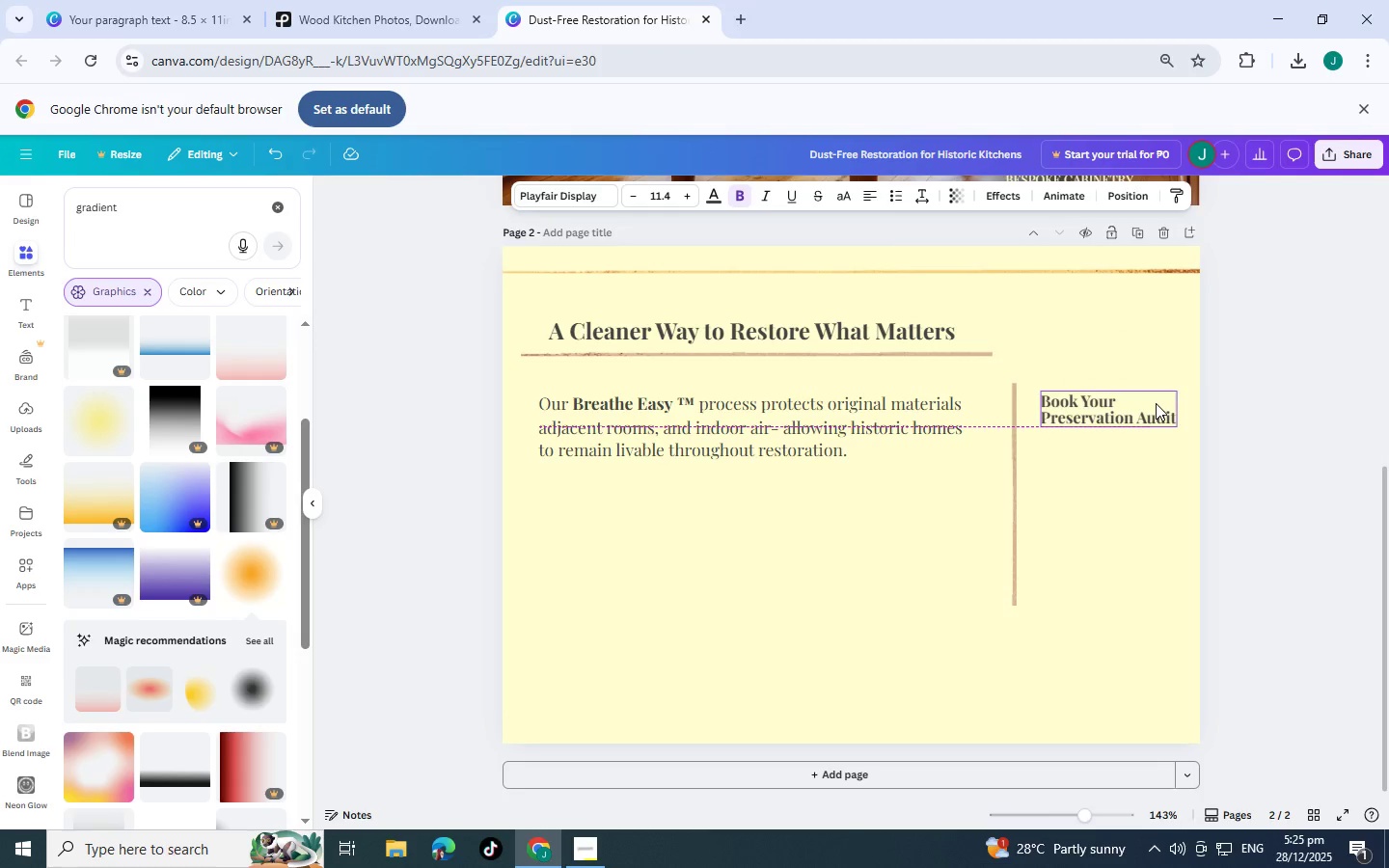 
key(Alt+Tab)